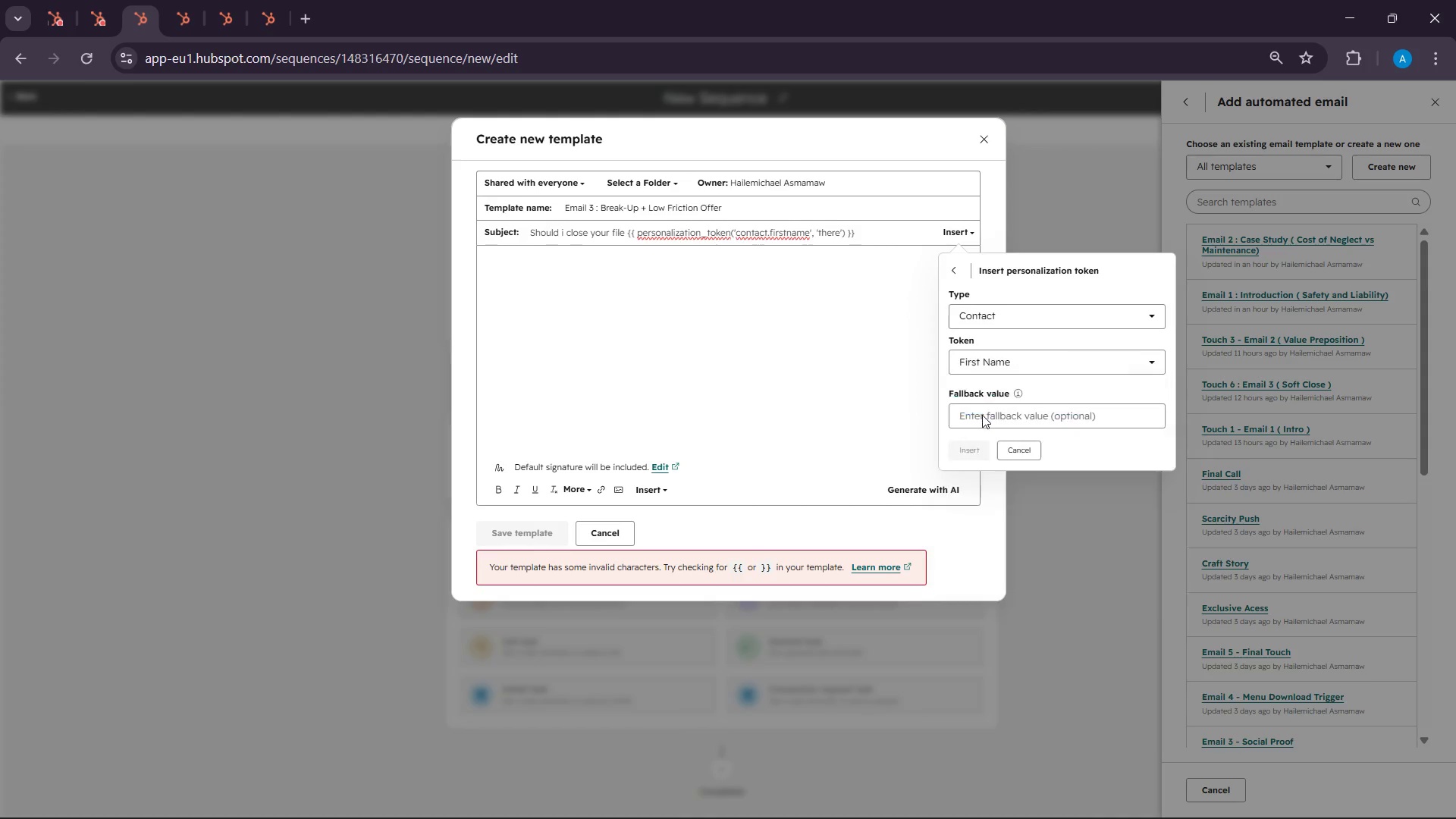 
left_click([981, 415])
 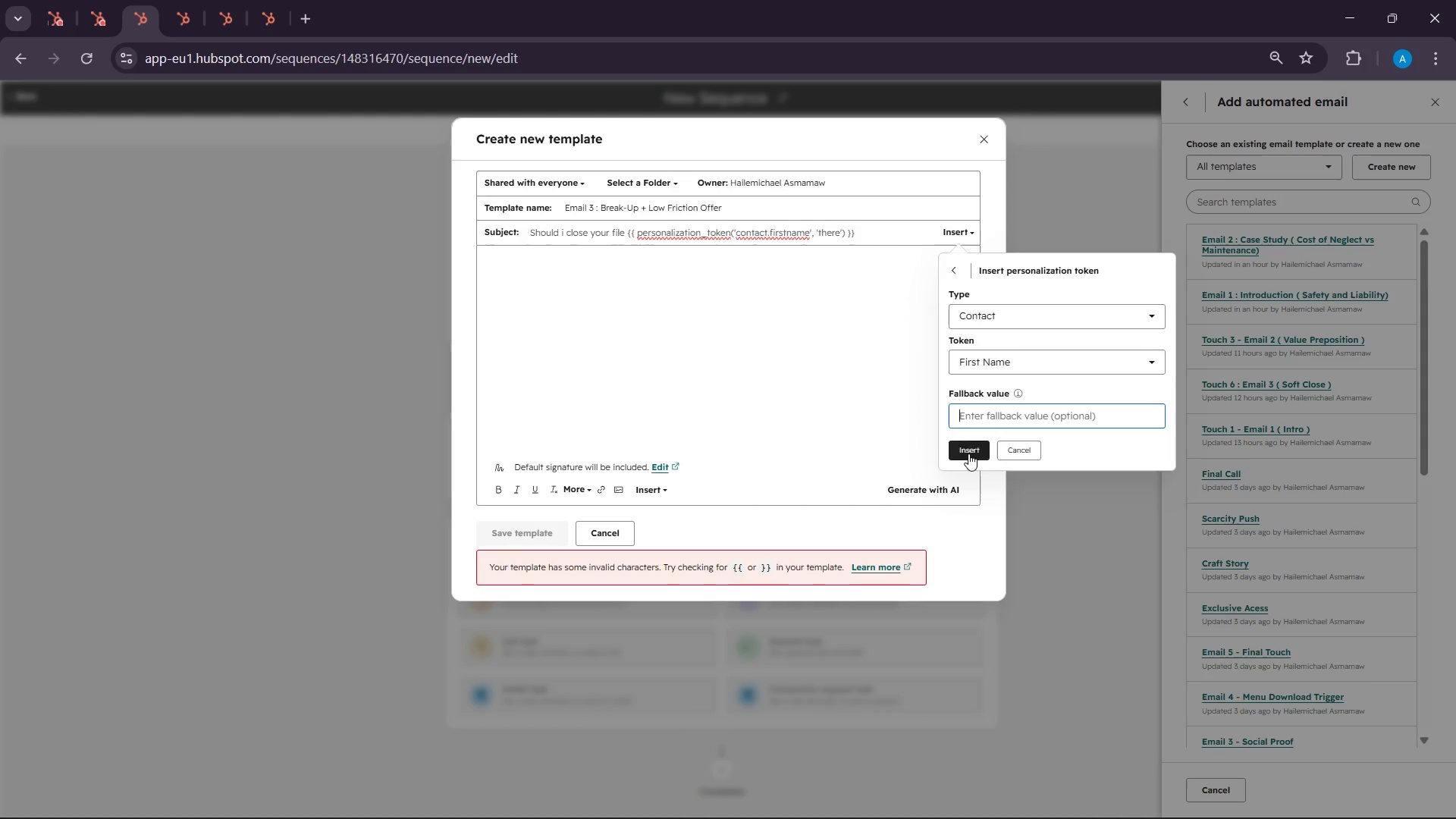 
double_click([968, 453])
 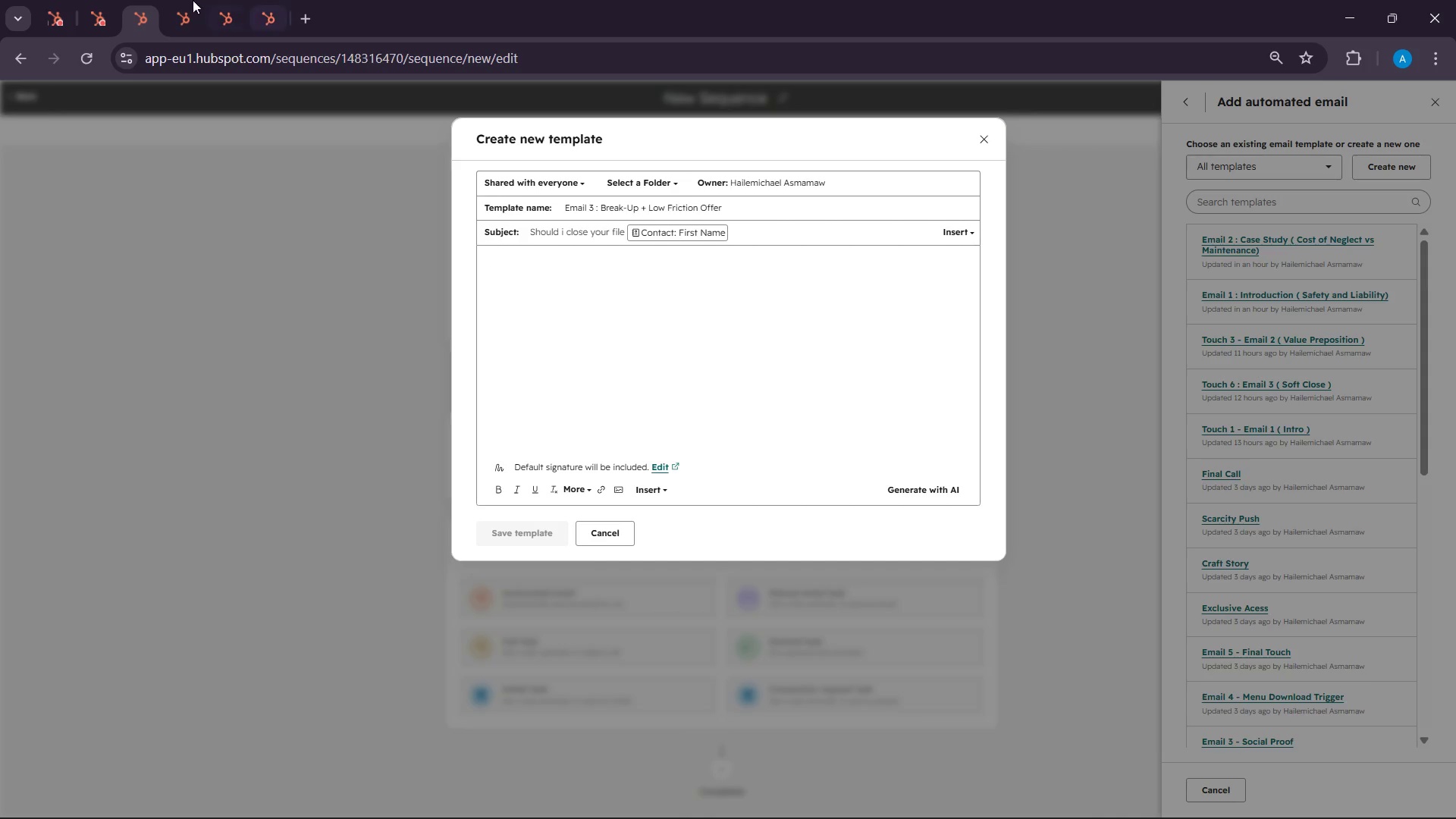 
left_click([279, 1])
 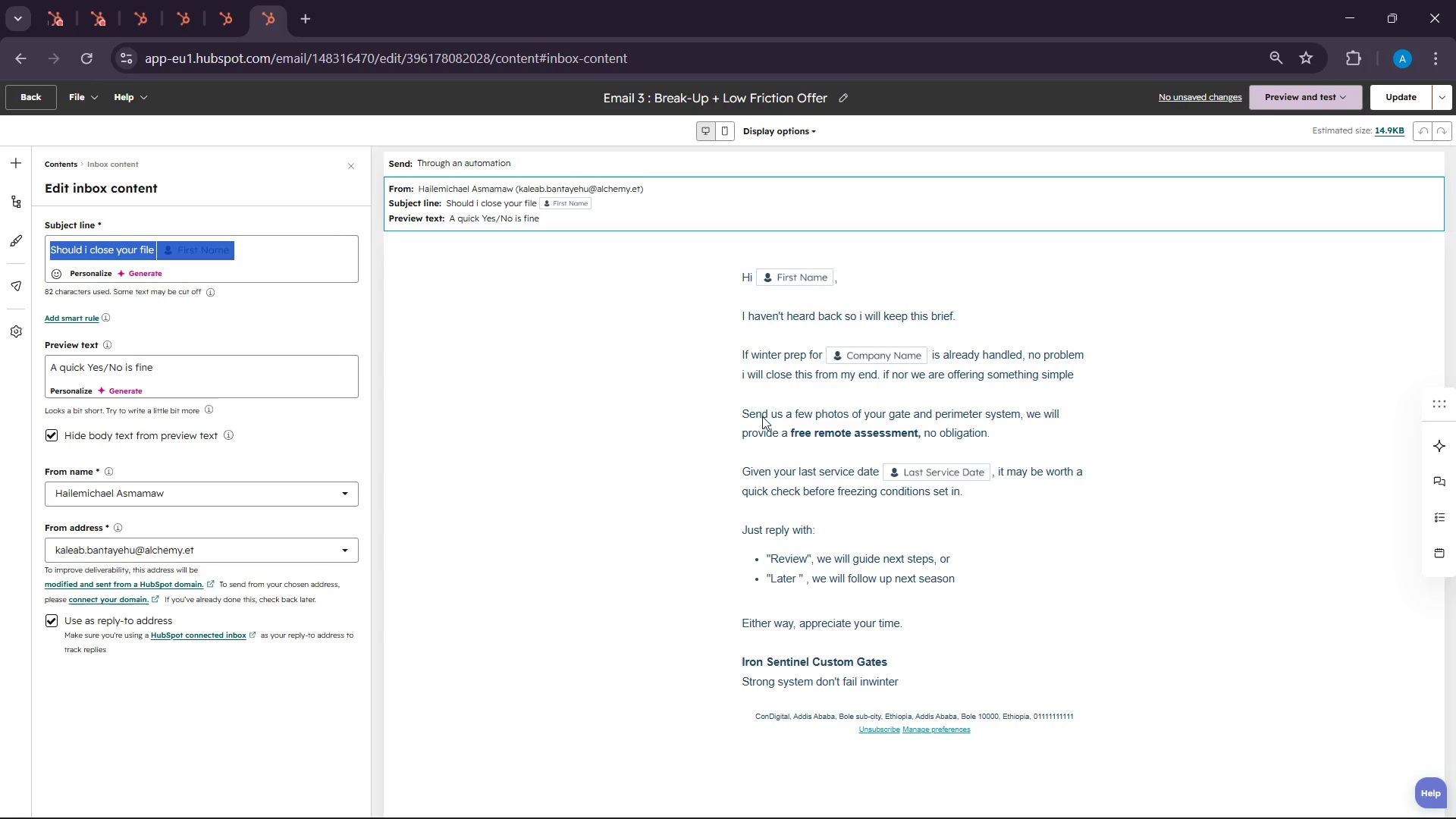 
left_click([767, 335])
 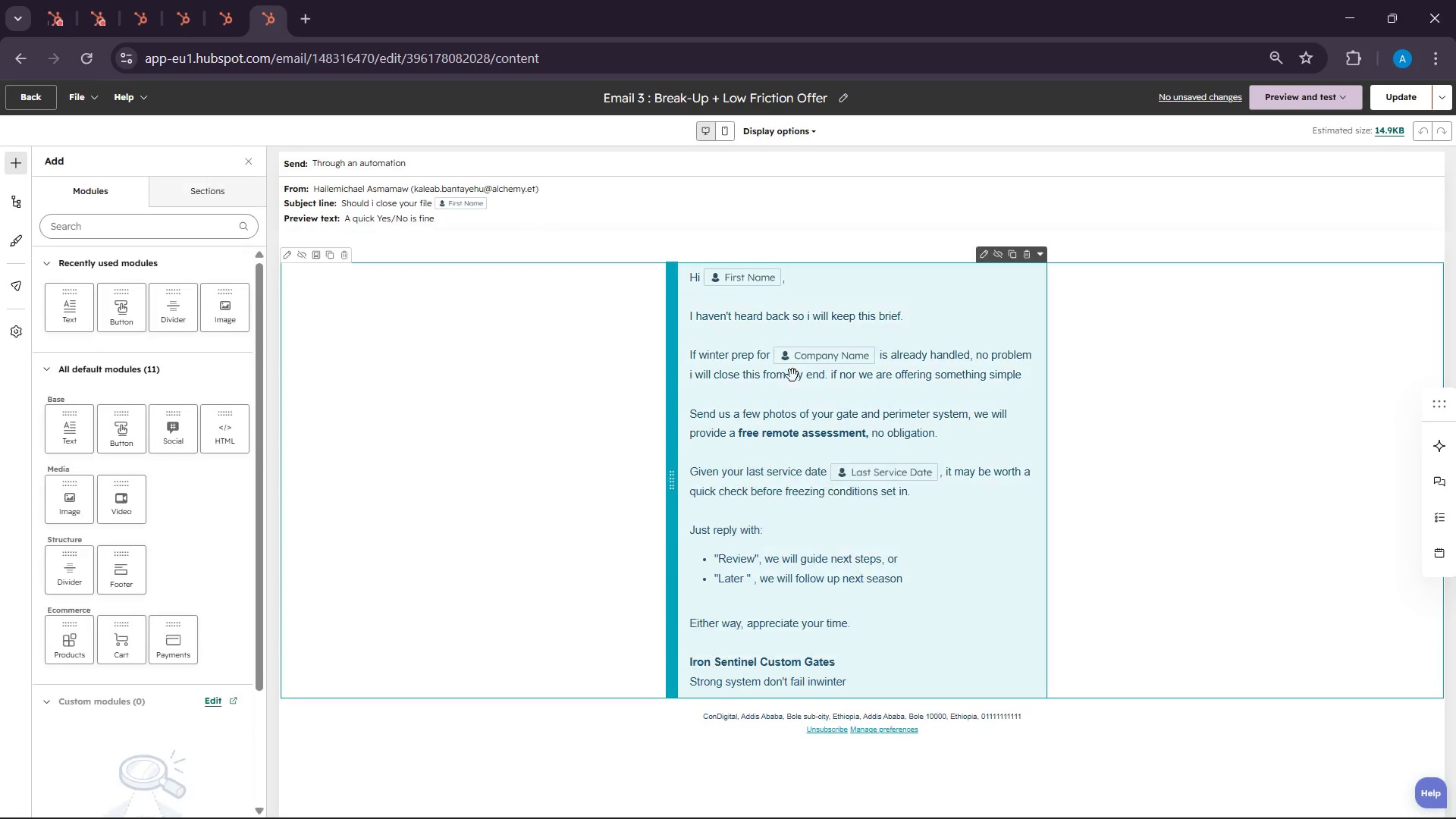 
double_click([792, 375])
 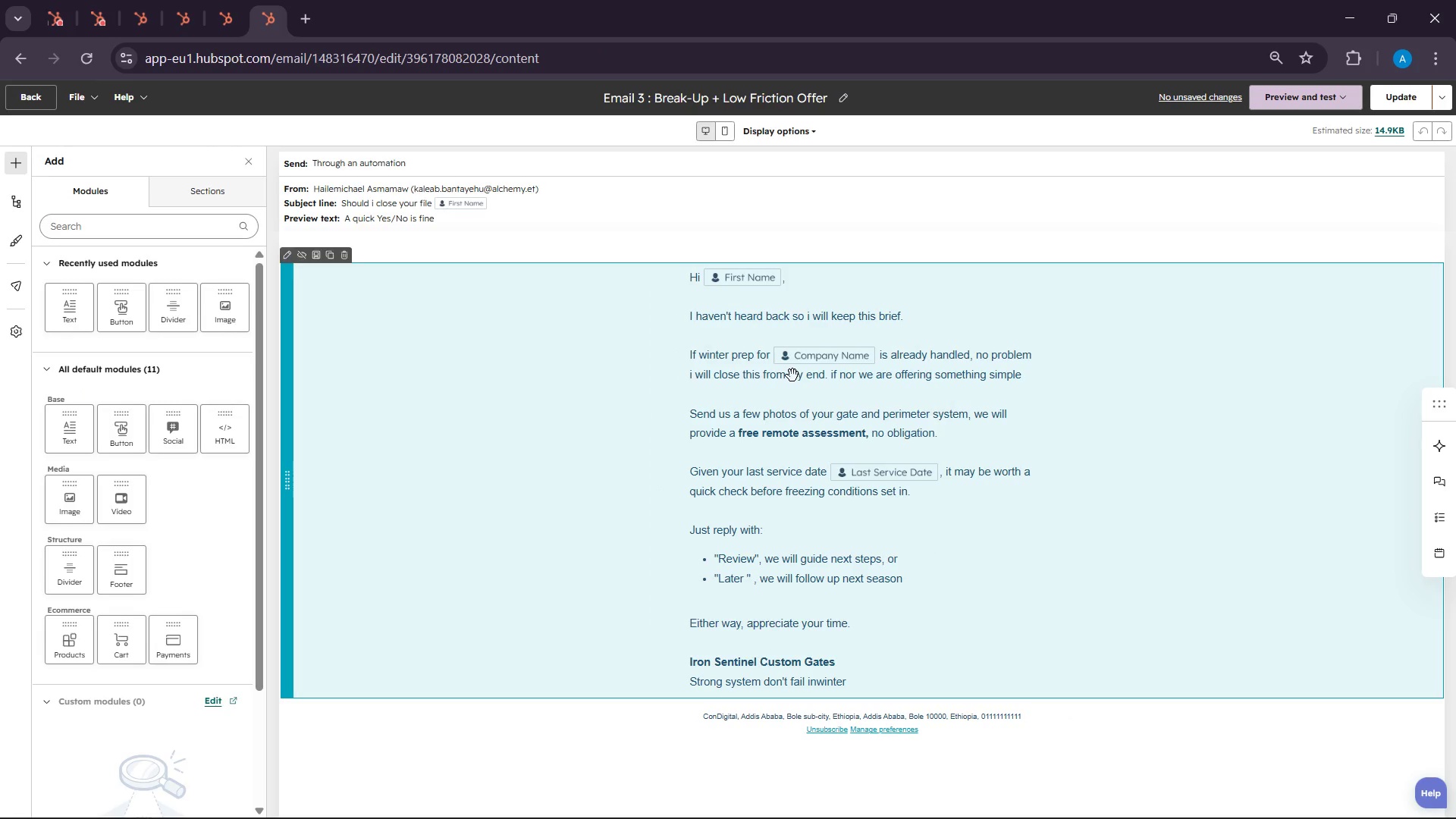 
triple_click([792, 375])
 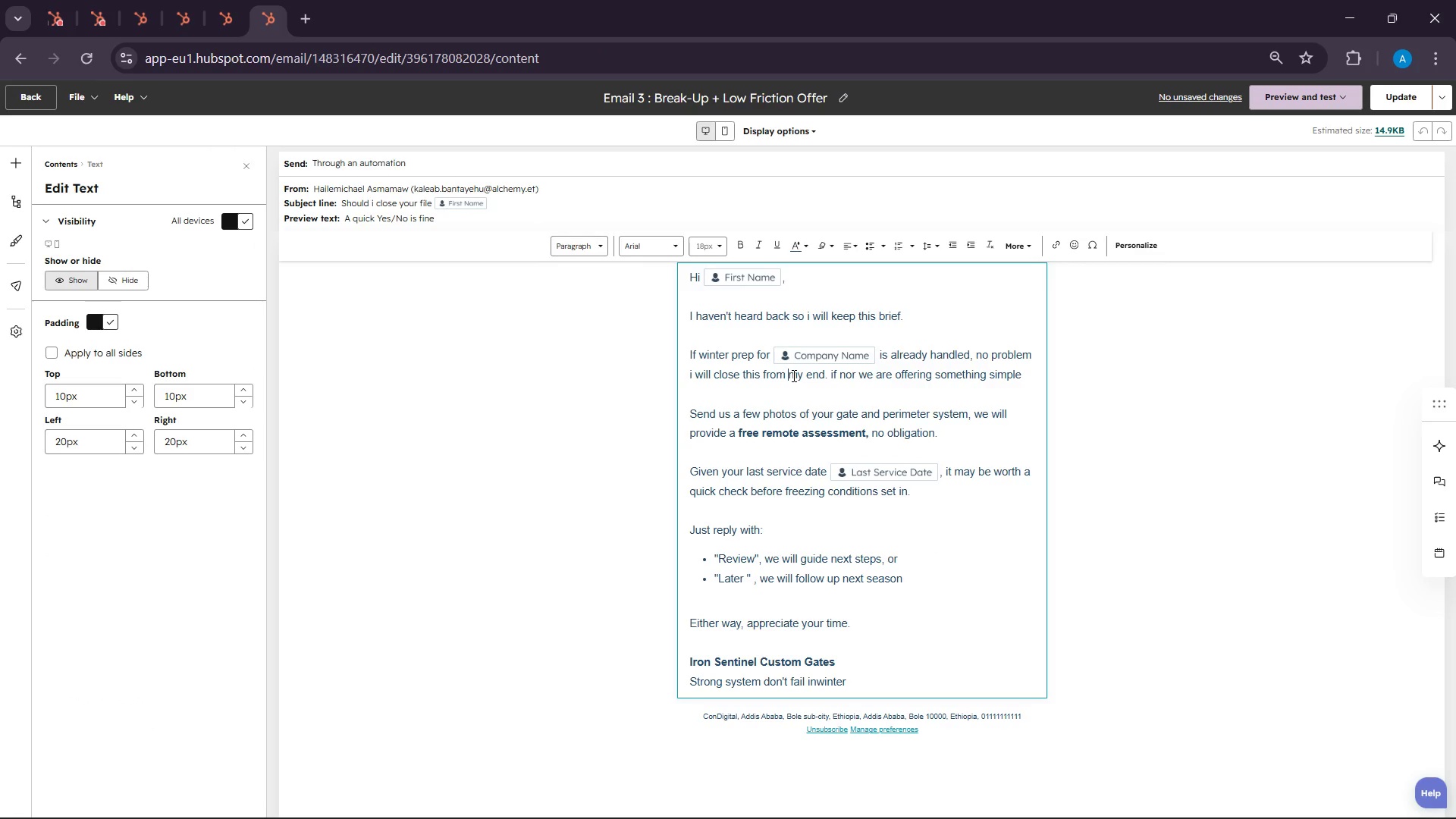 
left_click([792, 375])
 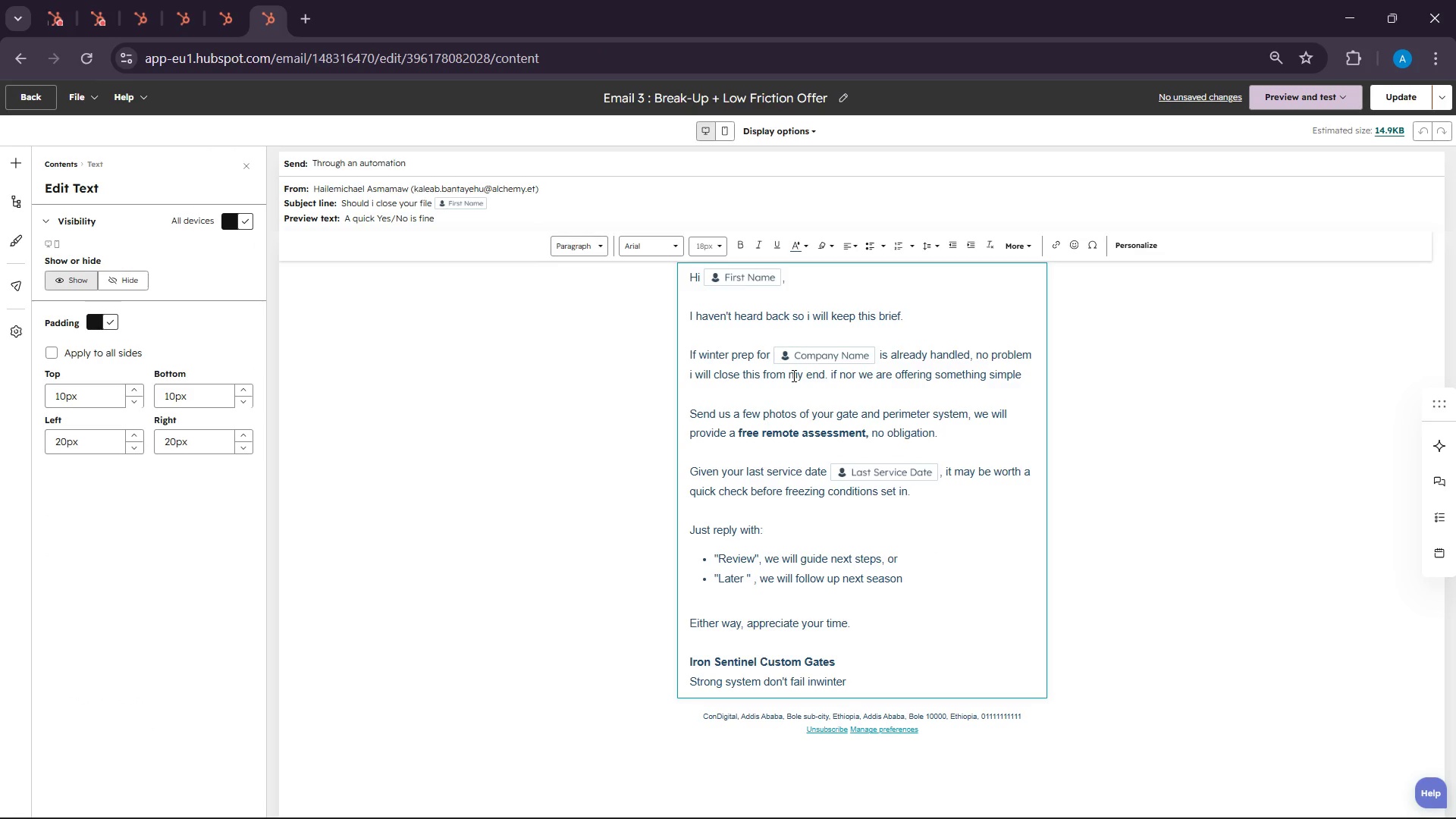 
key(Control+A)
 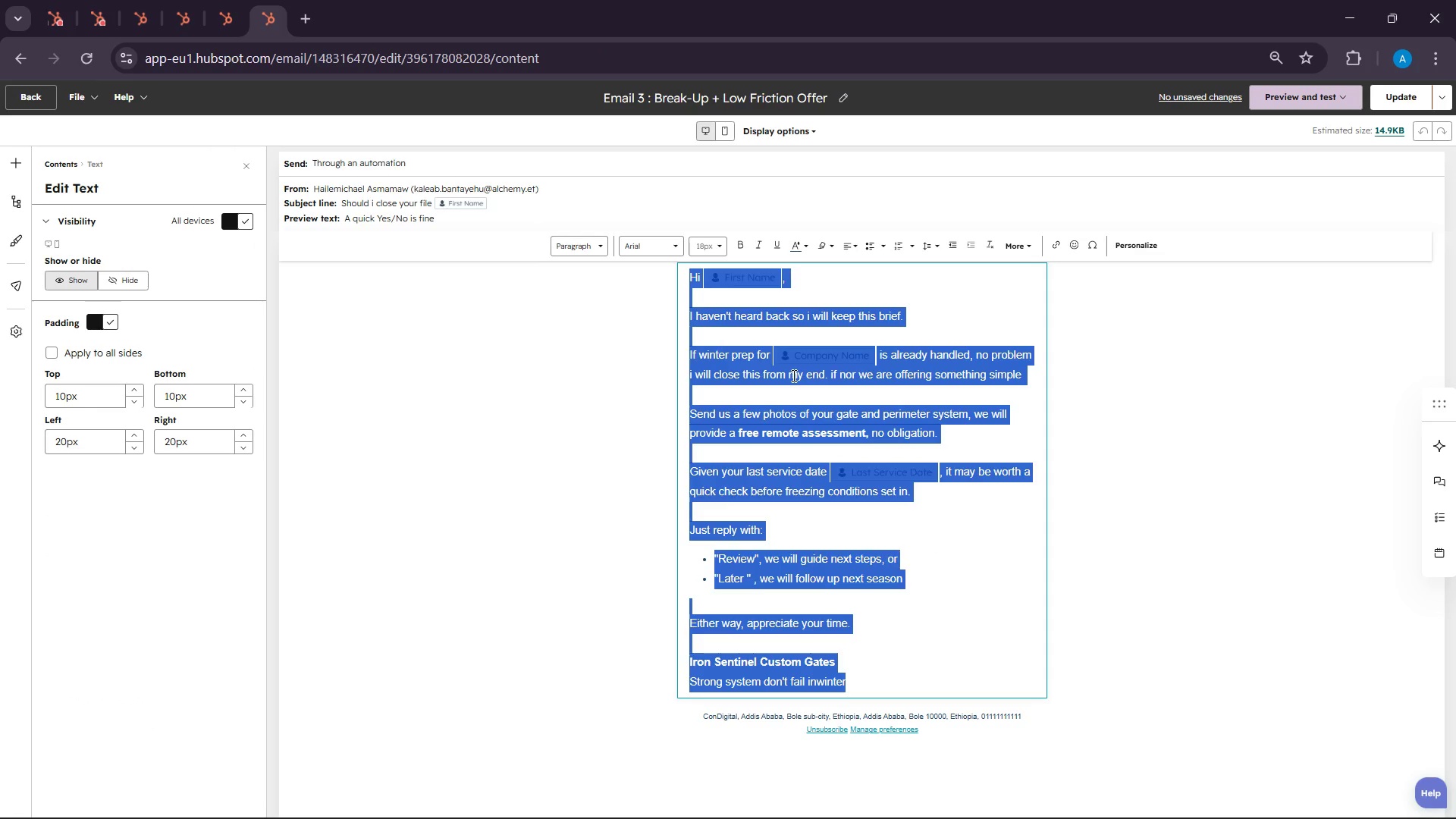 
key(Control+ControlLeft)
 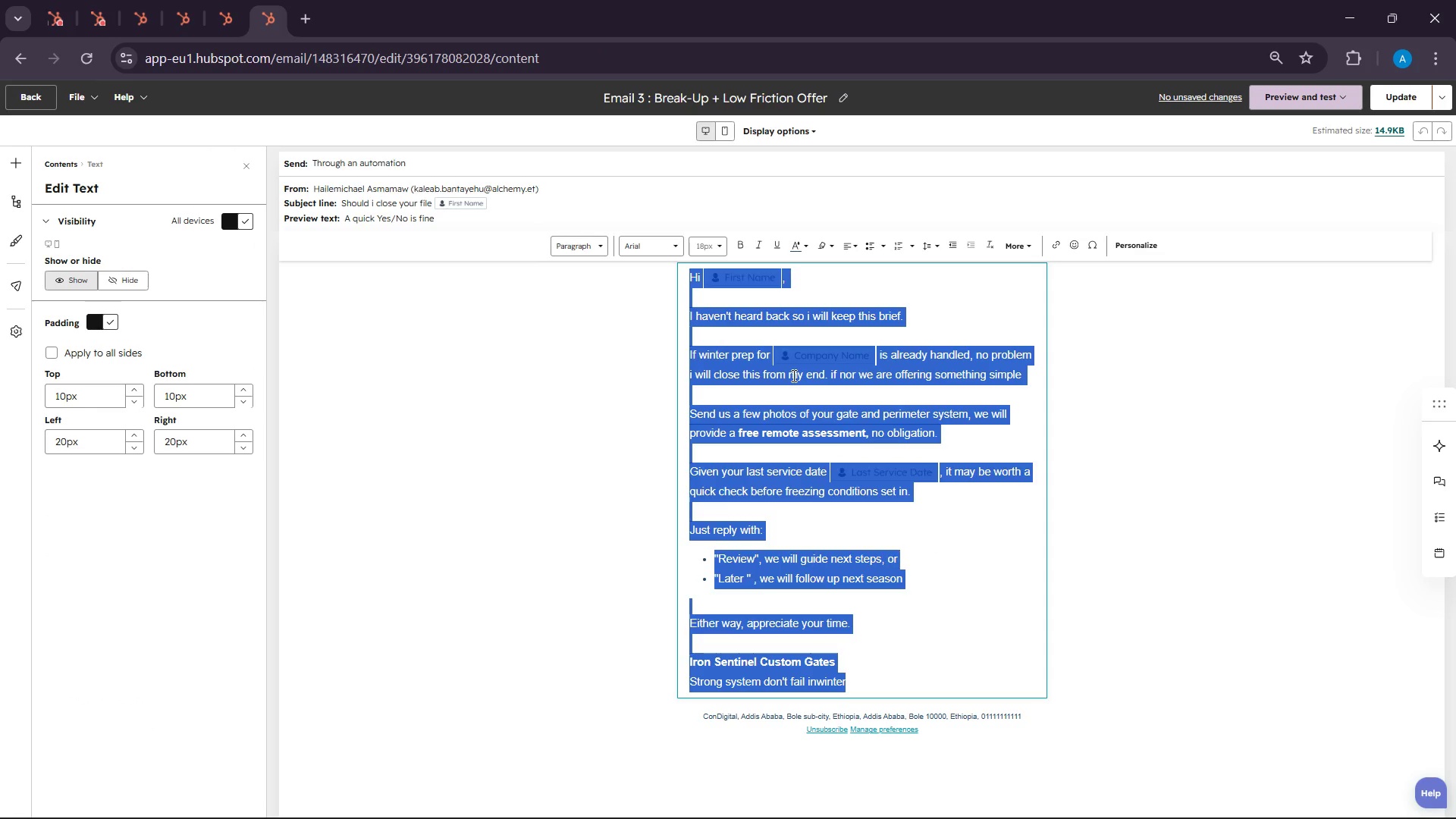 
key(Control+C)
 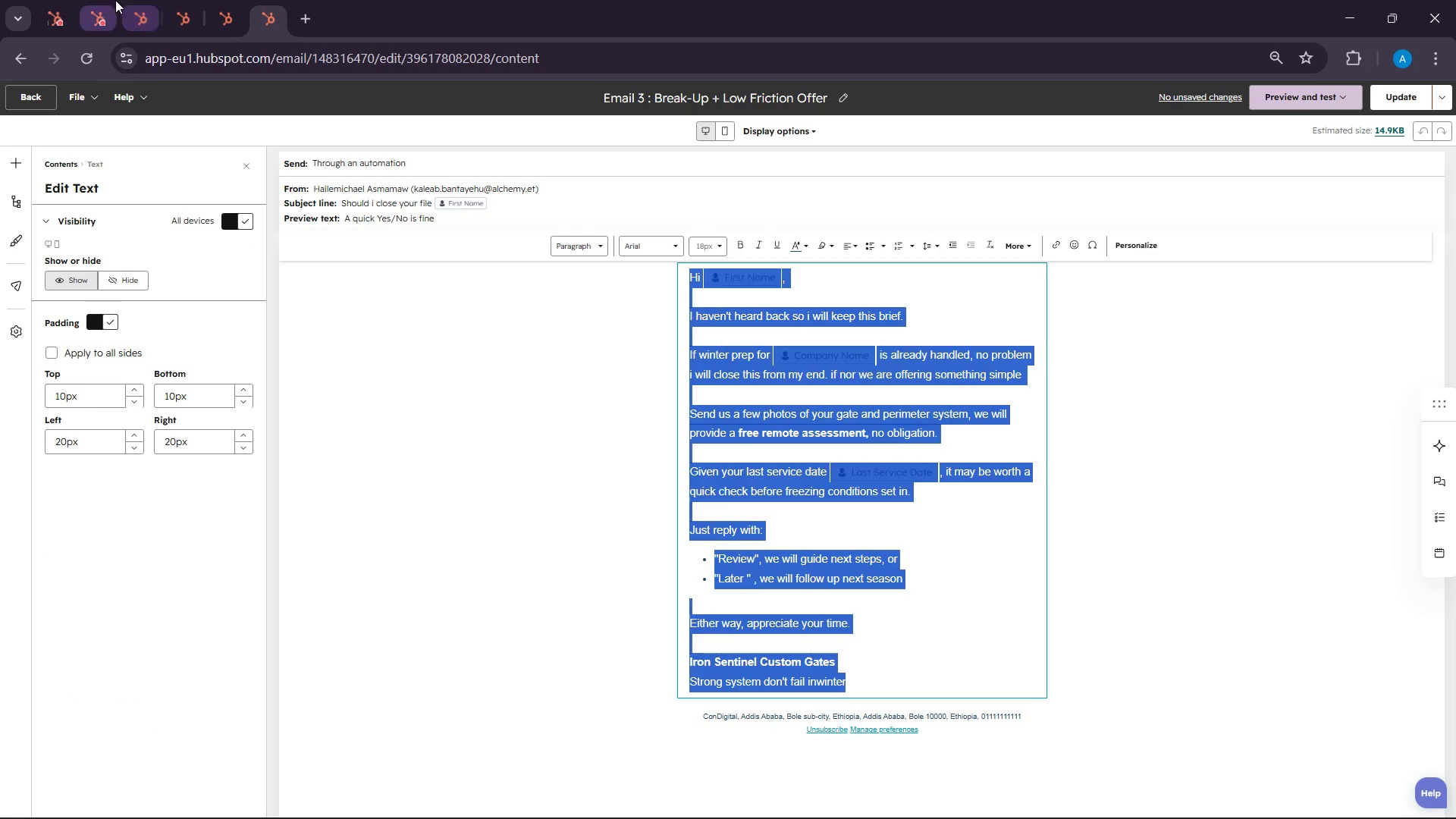 
left_click([133, 0])
 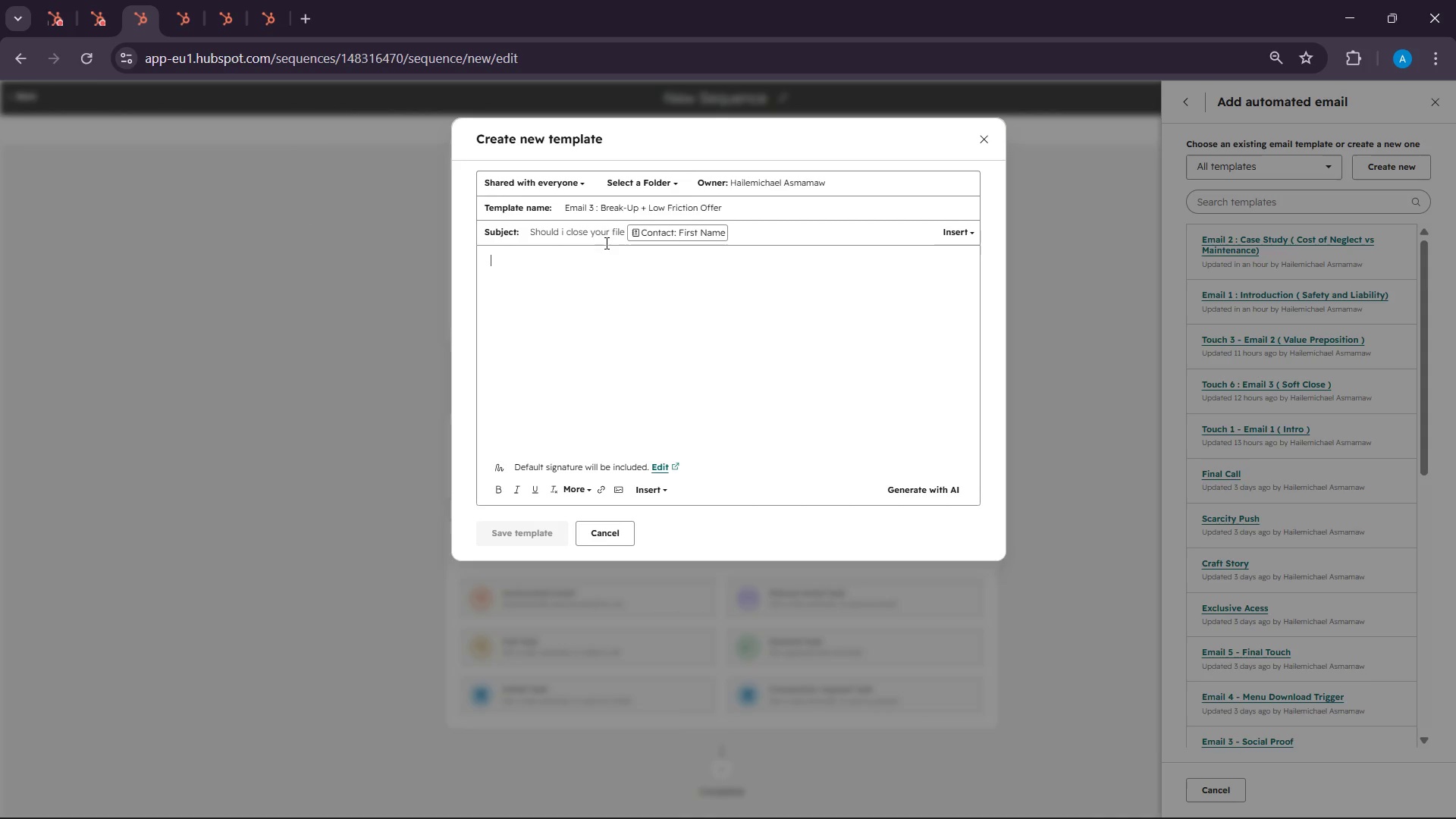 
key(Control+V)
 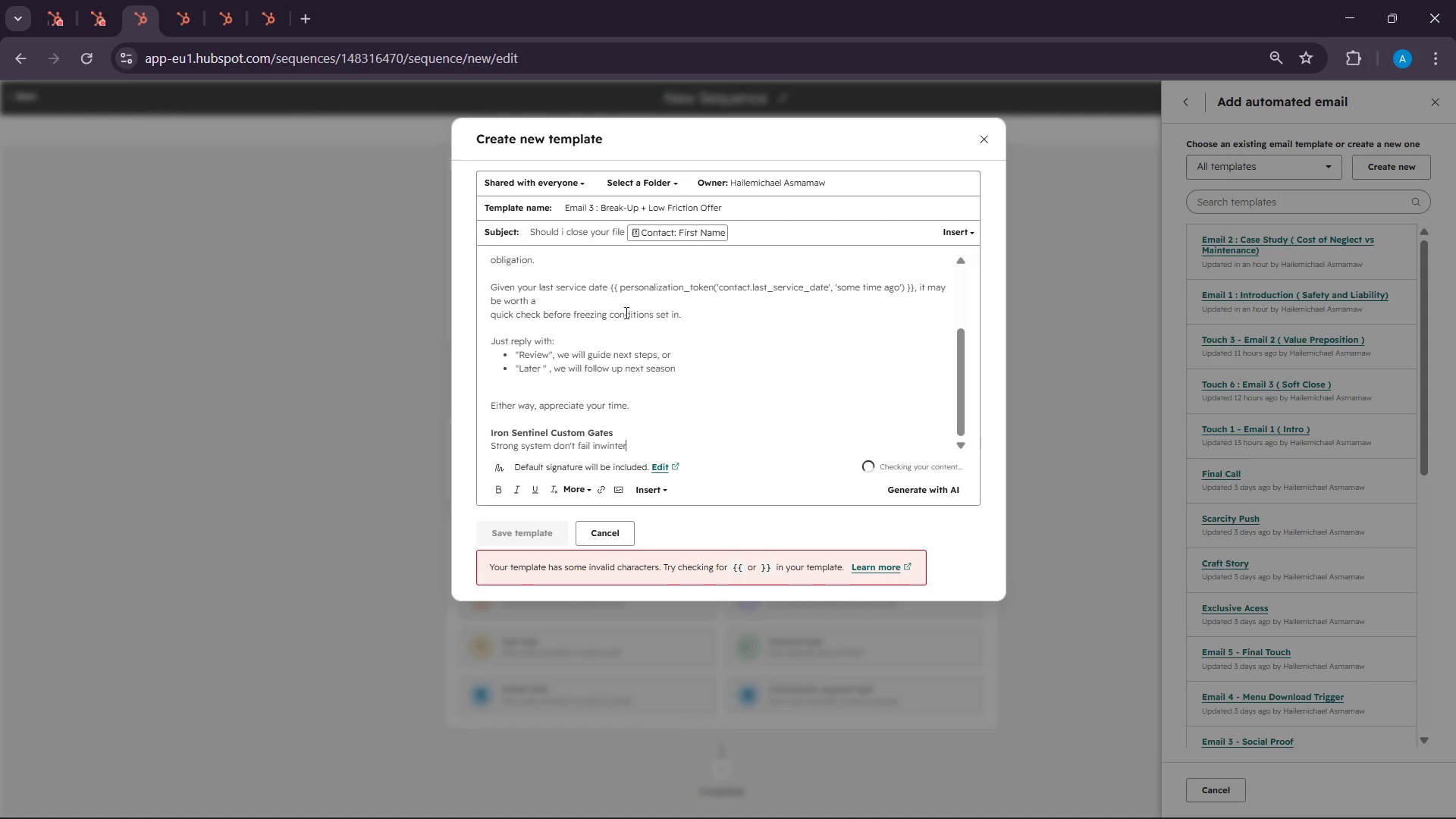 
scroll: coordinate [642, 306], scroll_direction: up, amount: 9.0
 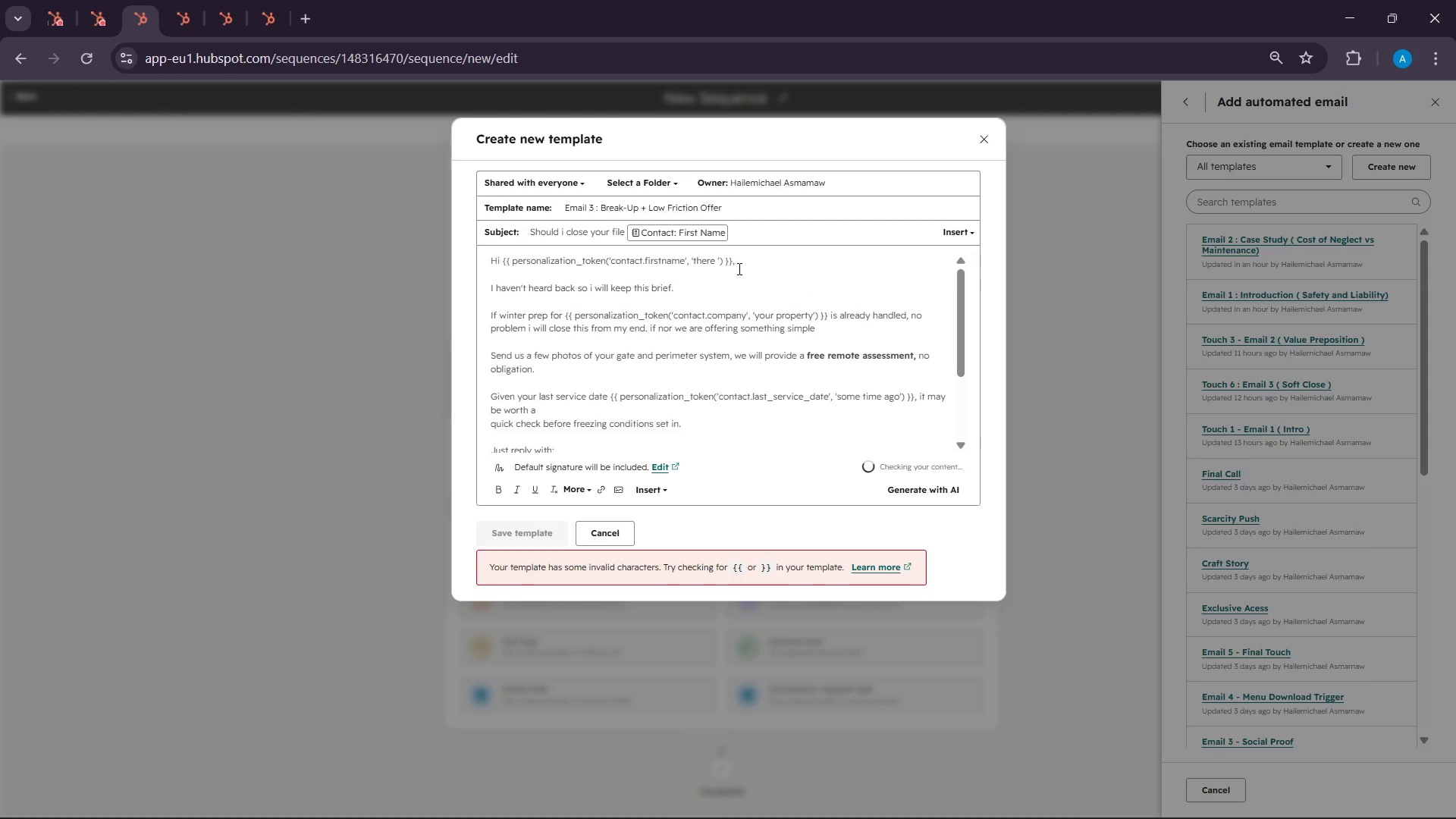 
left_click([744, 257])
 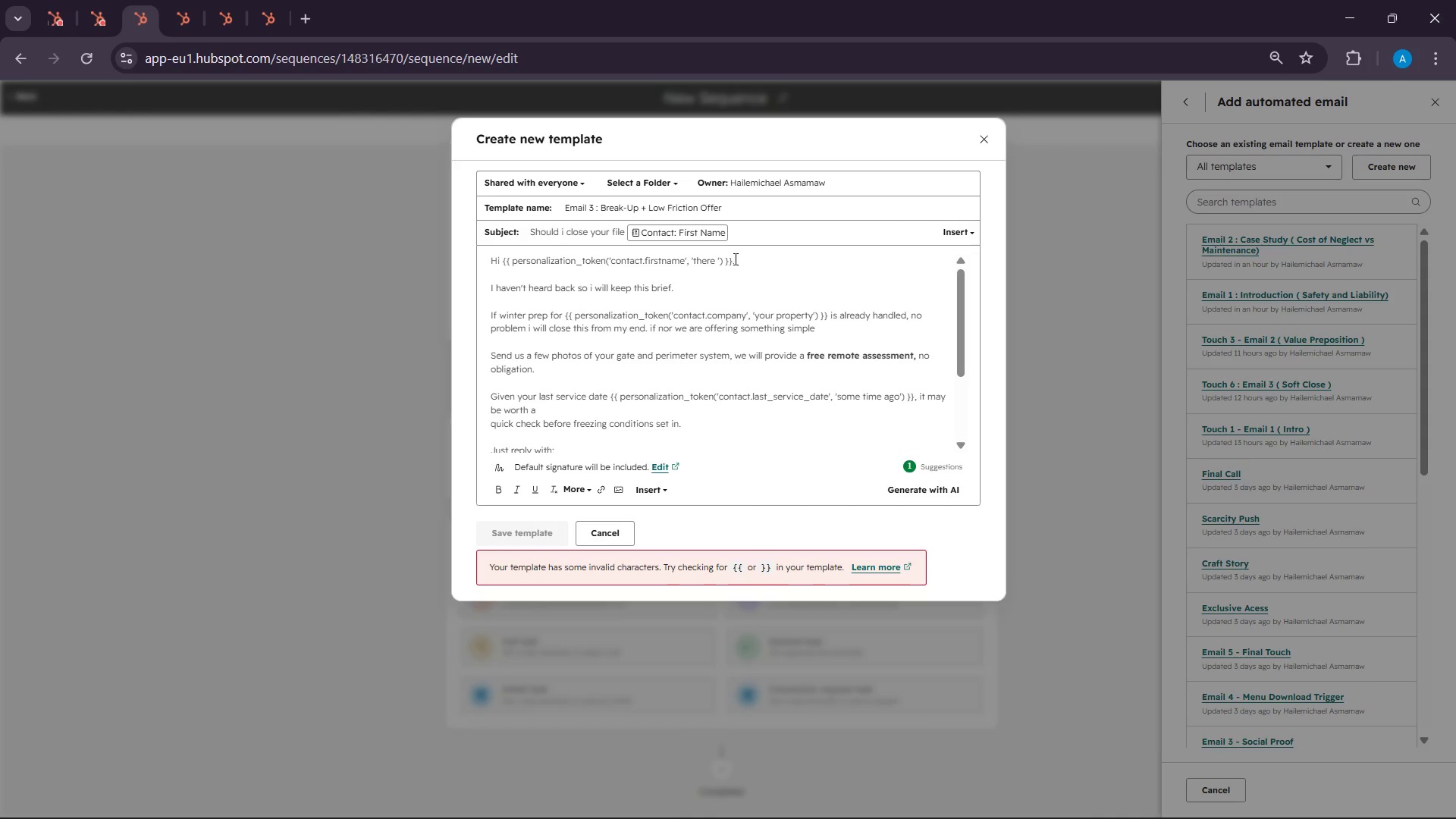 
left_click_drag(start_coordinate=[732, 259], to_coordinate=[501, 256])
 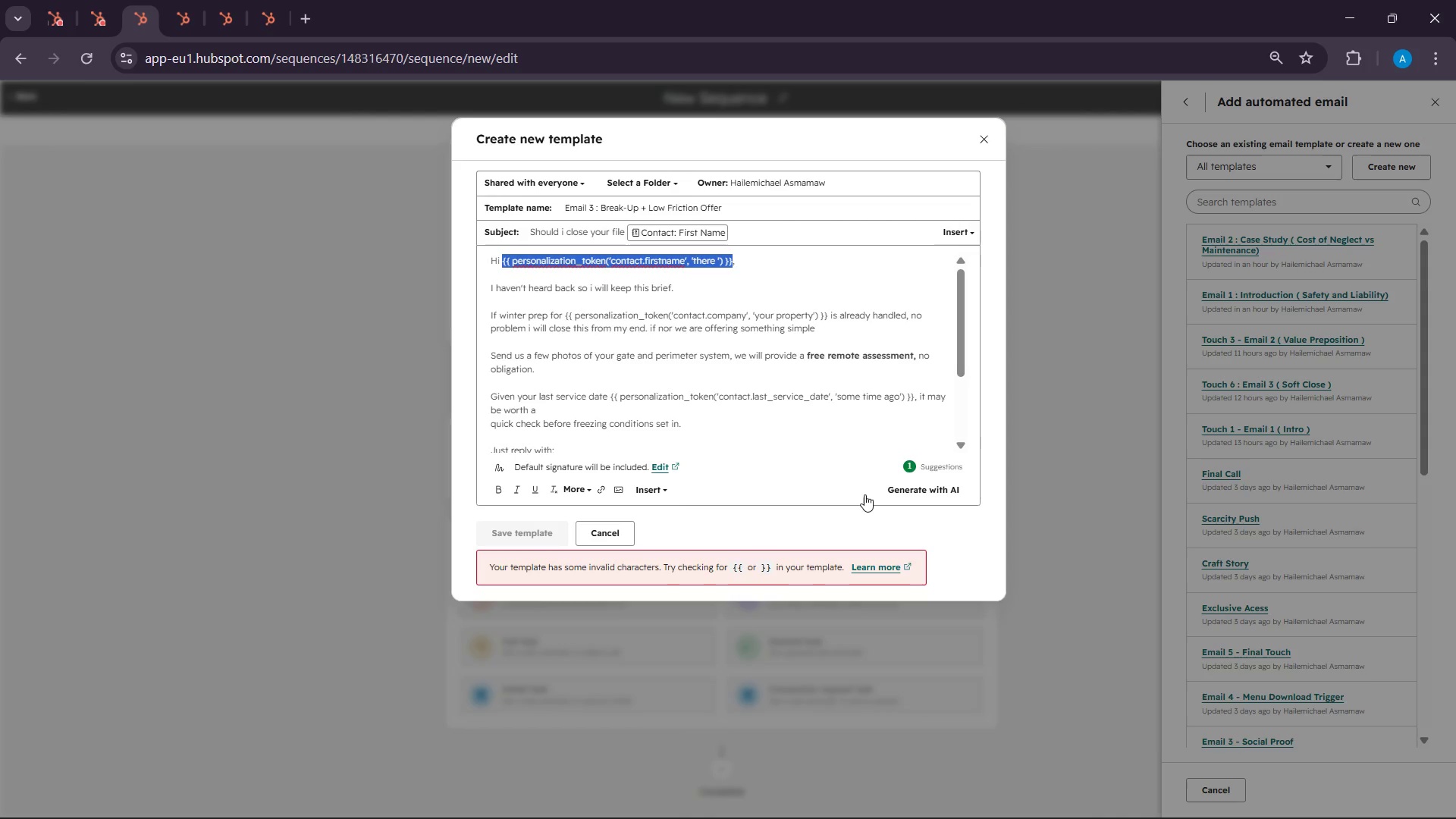 
left_click([654, 490])
 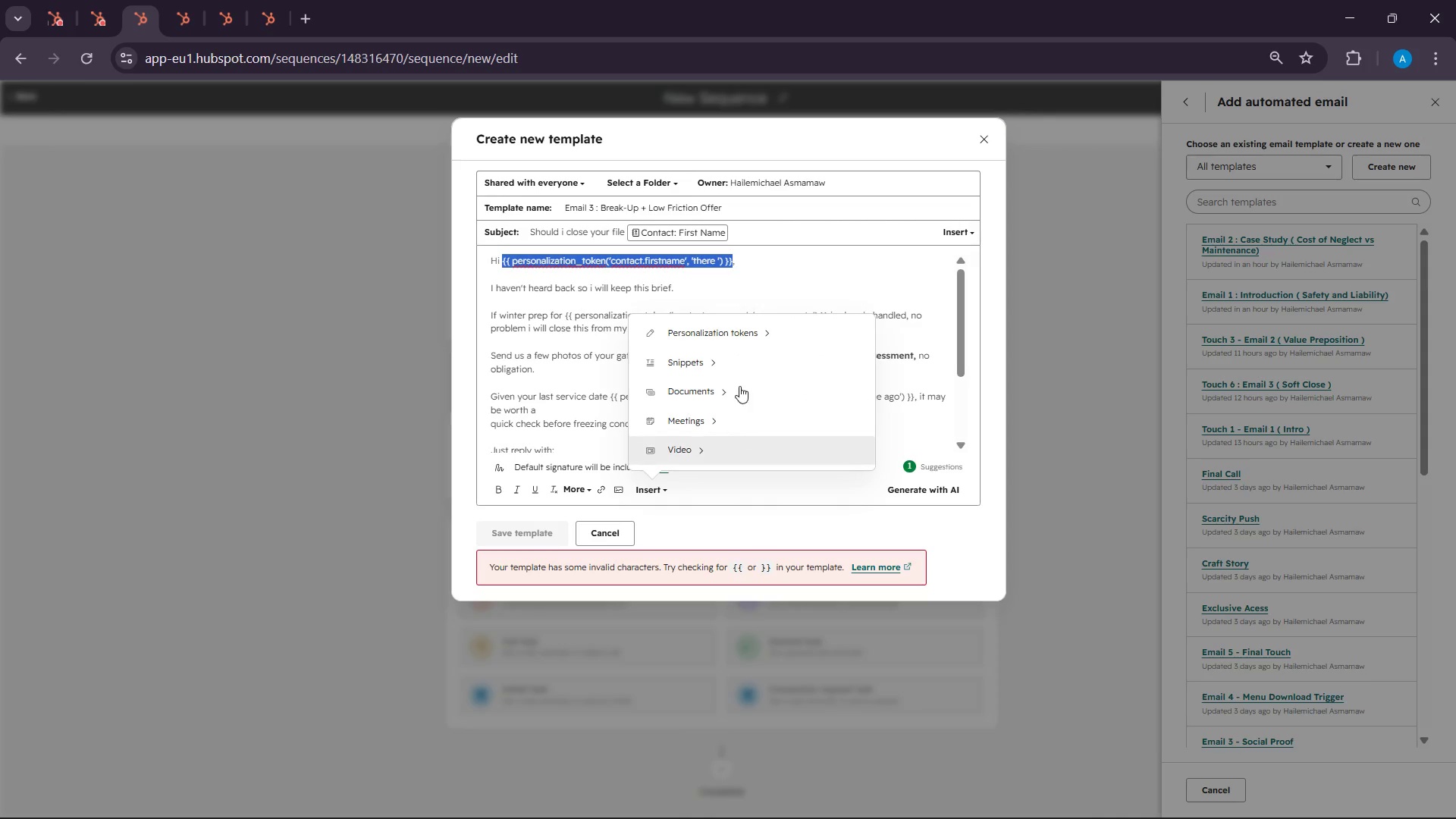 
left_click([744, 325])
 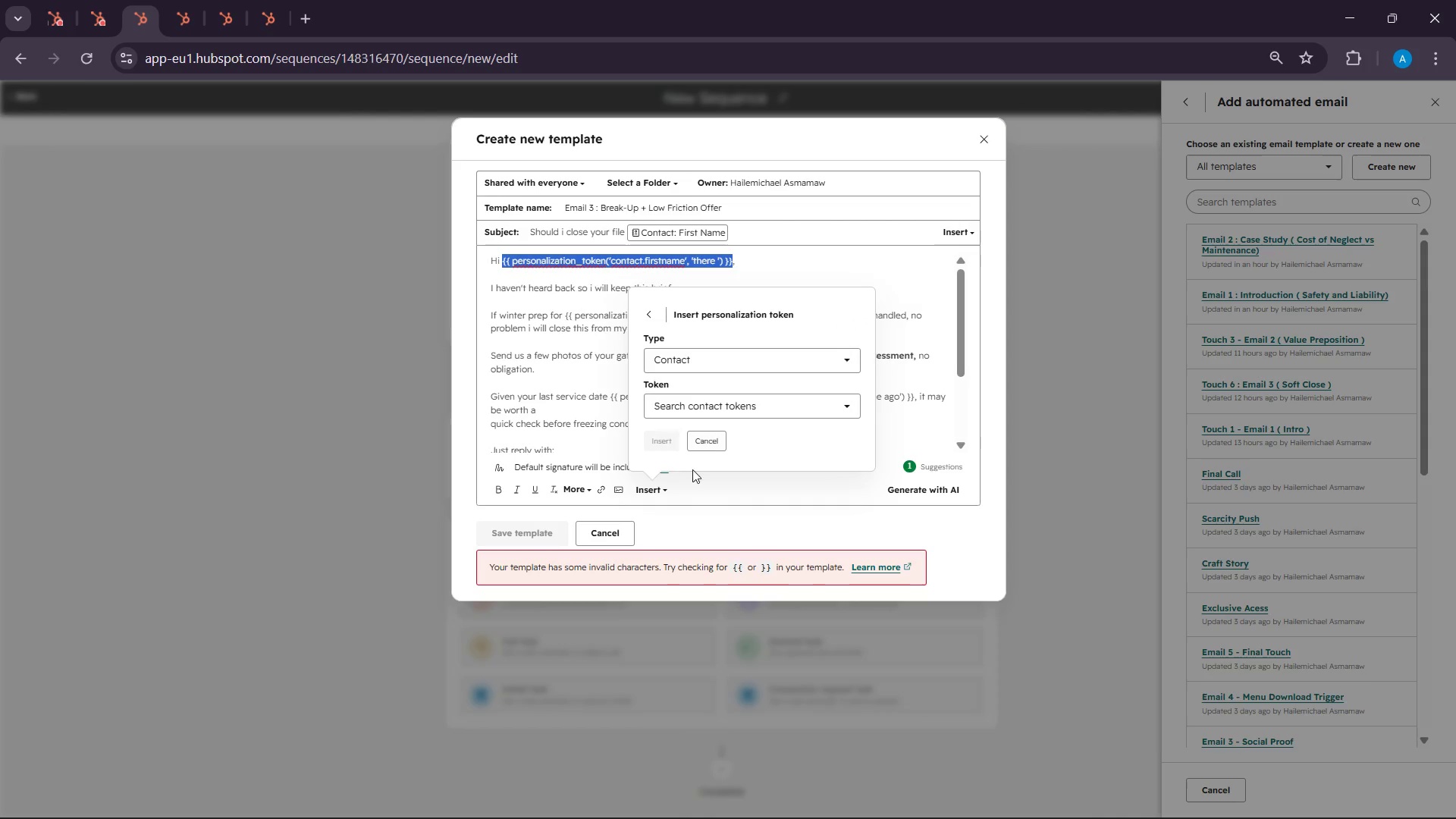 
left_click([692, 407])
 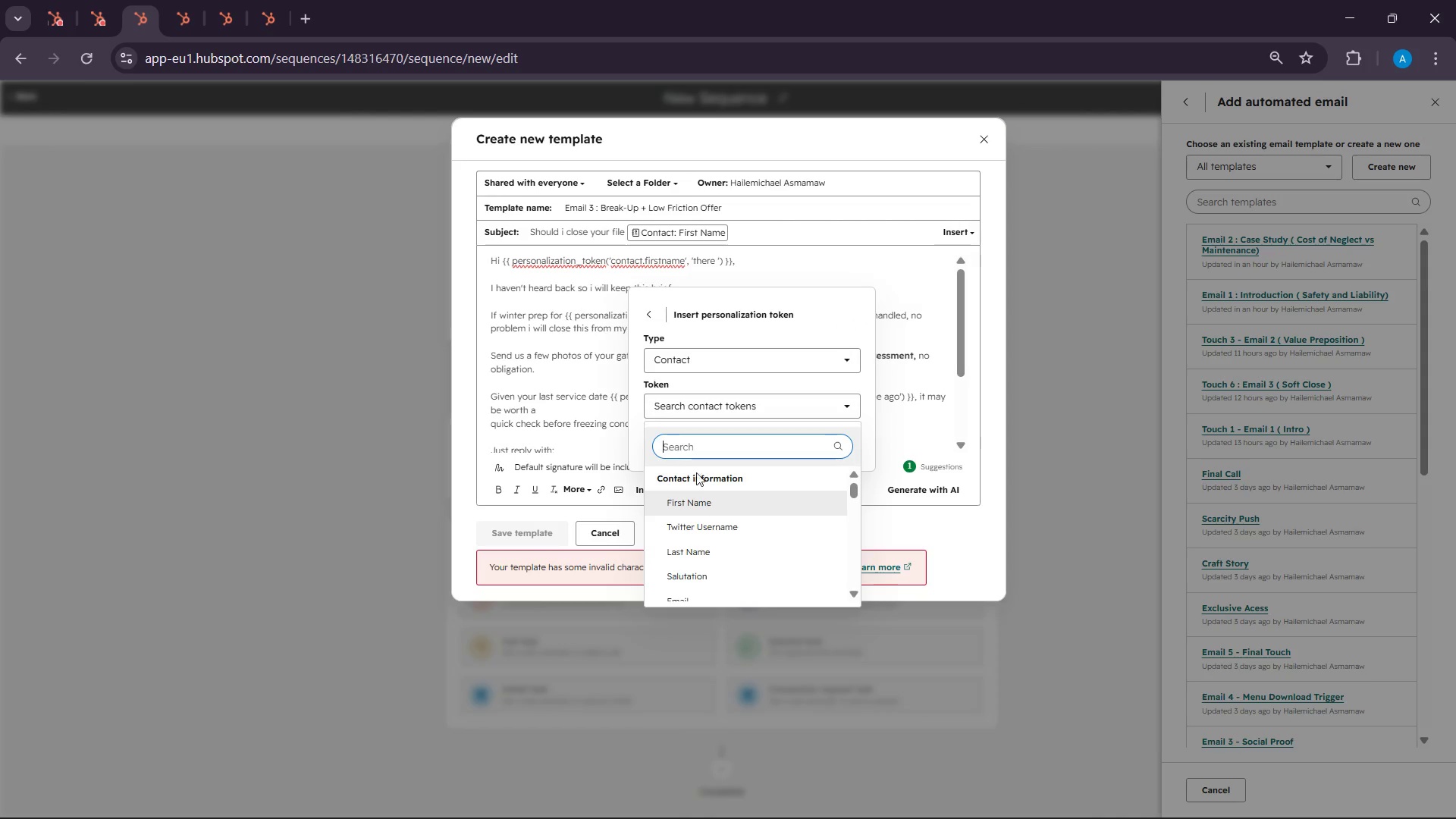 
left_click([695, 502])
 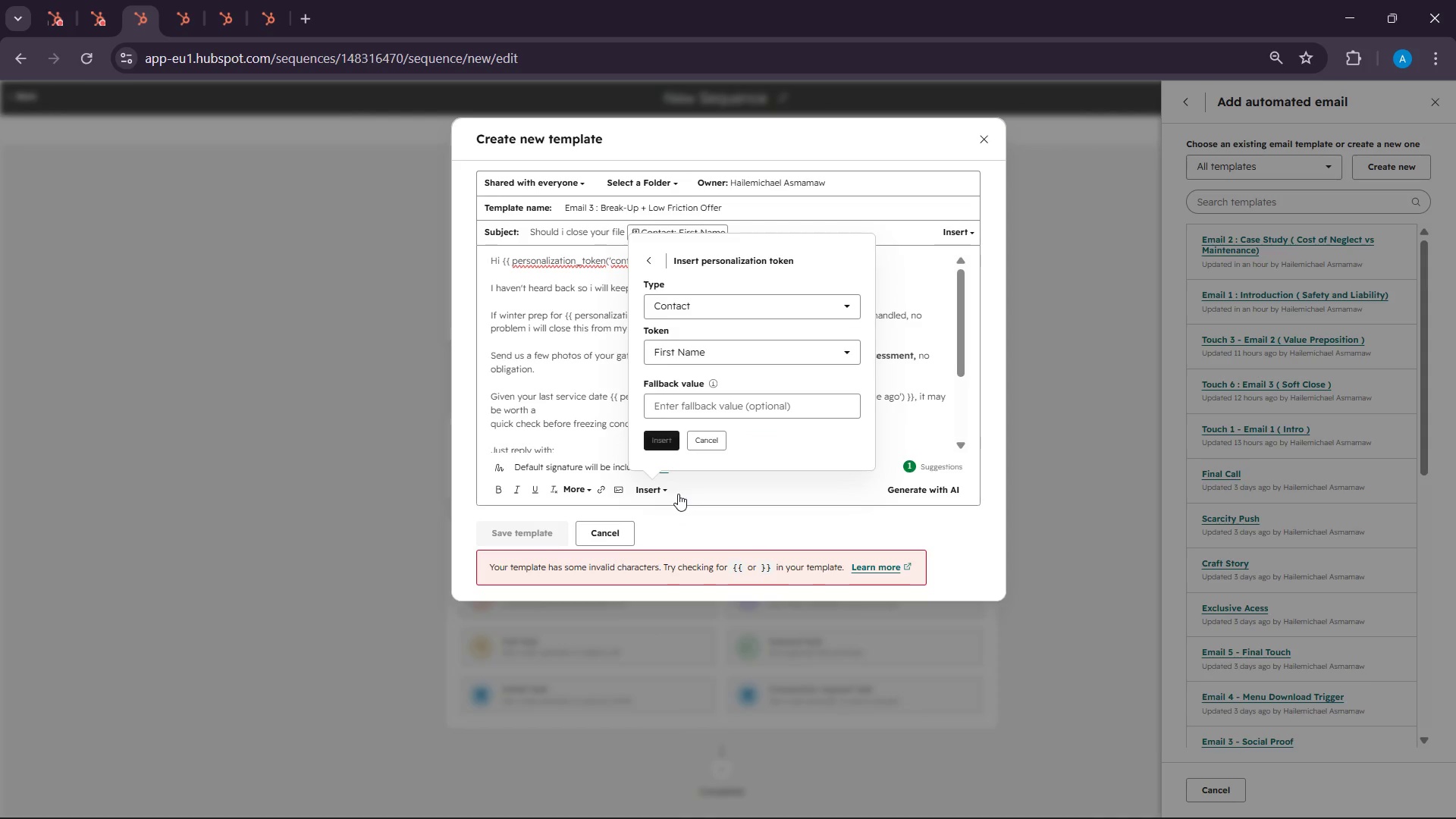 
left_click([657, 447])
 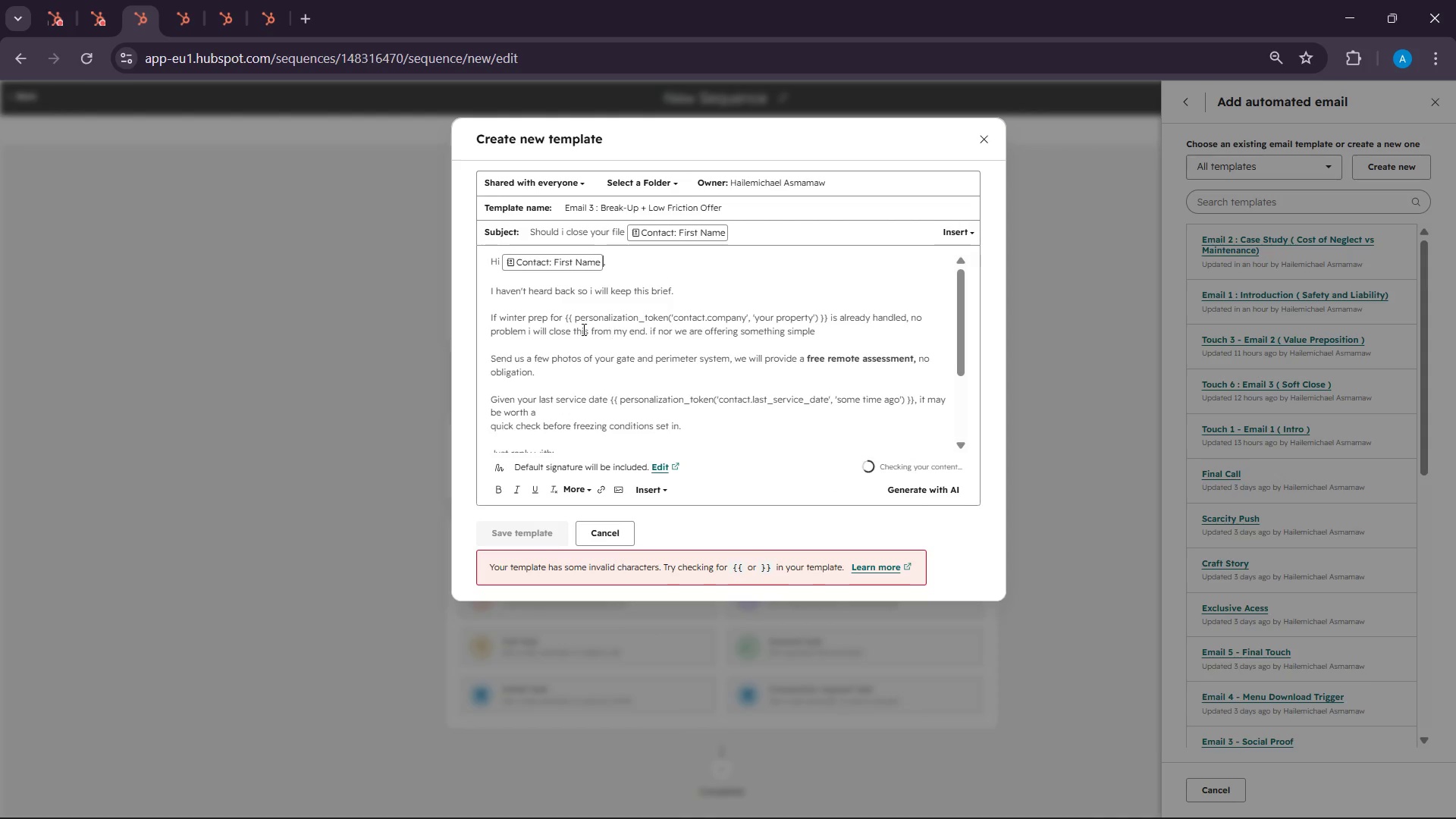 
left_click_drag(start_coordinate=[566, 315], to_coordinate=[827, 317])
 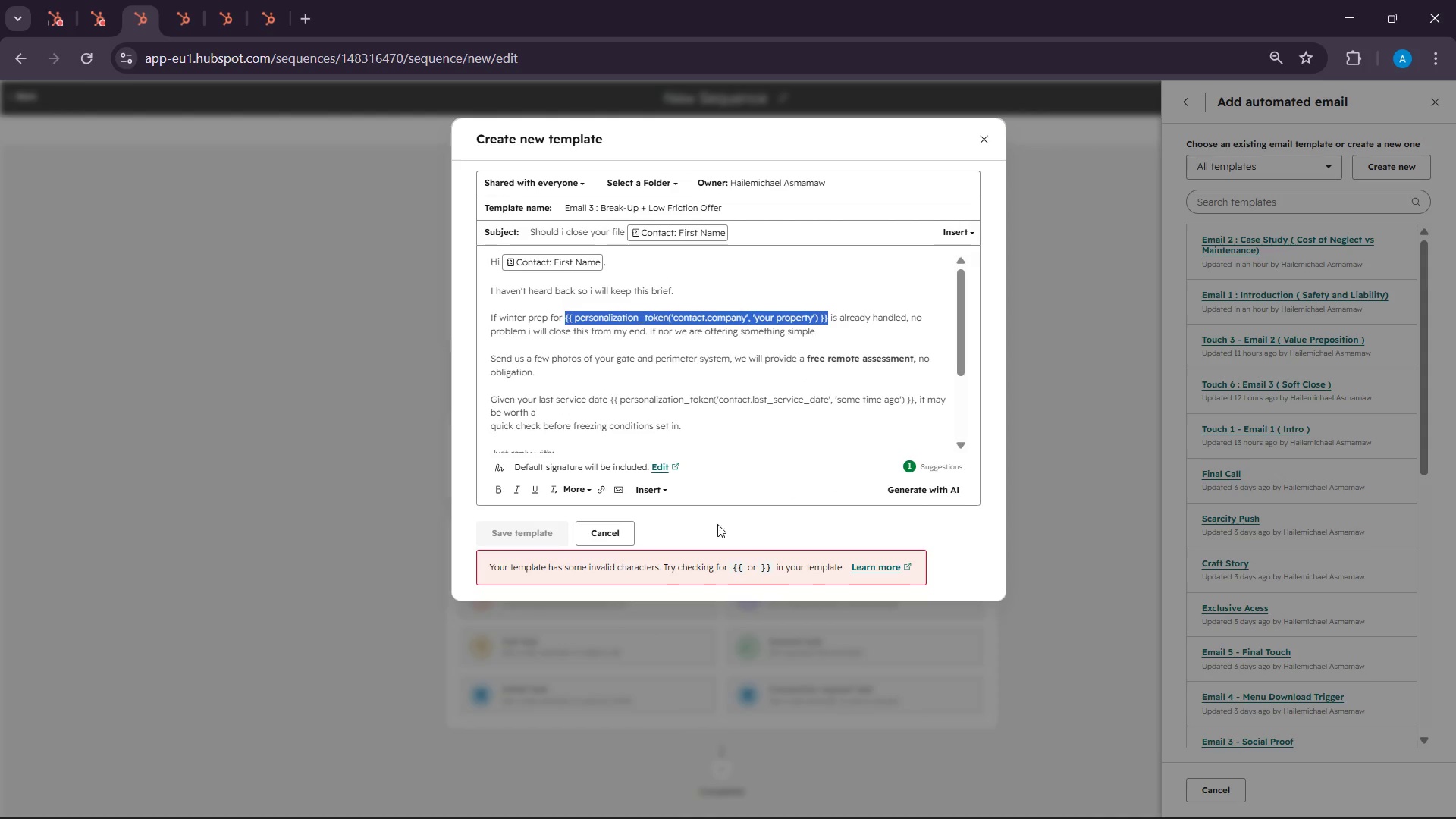 
left_click([659, 489])
 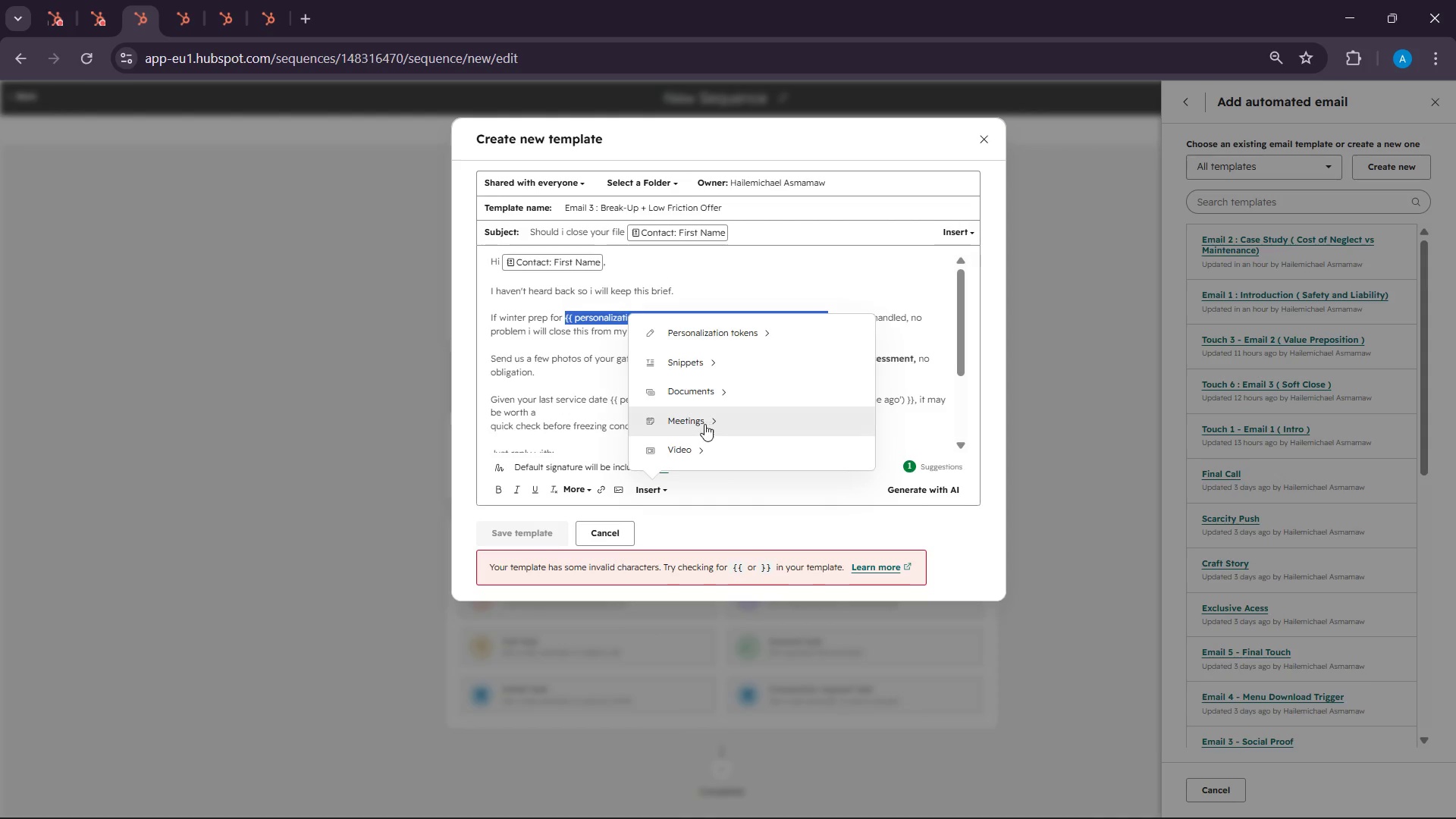 
left_click([697, 331])
 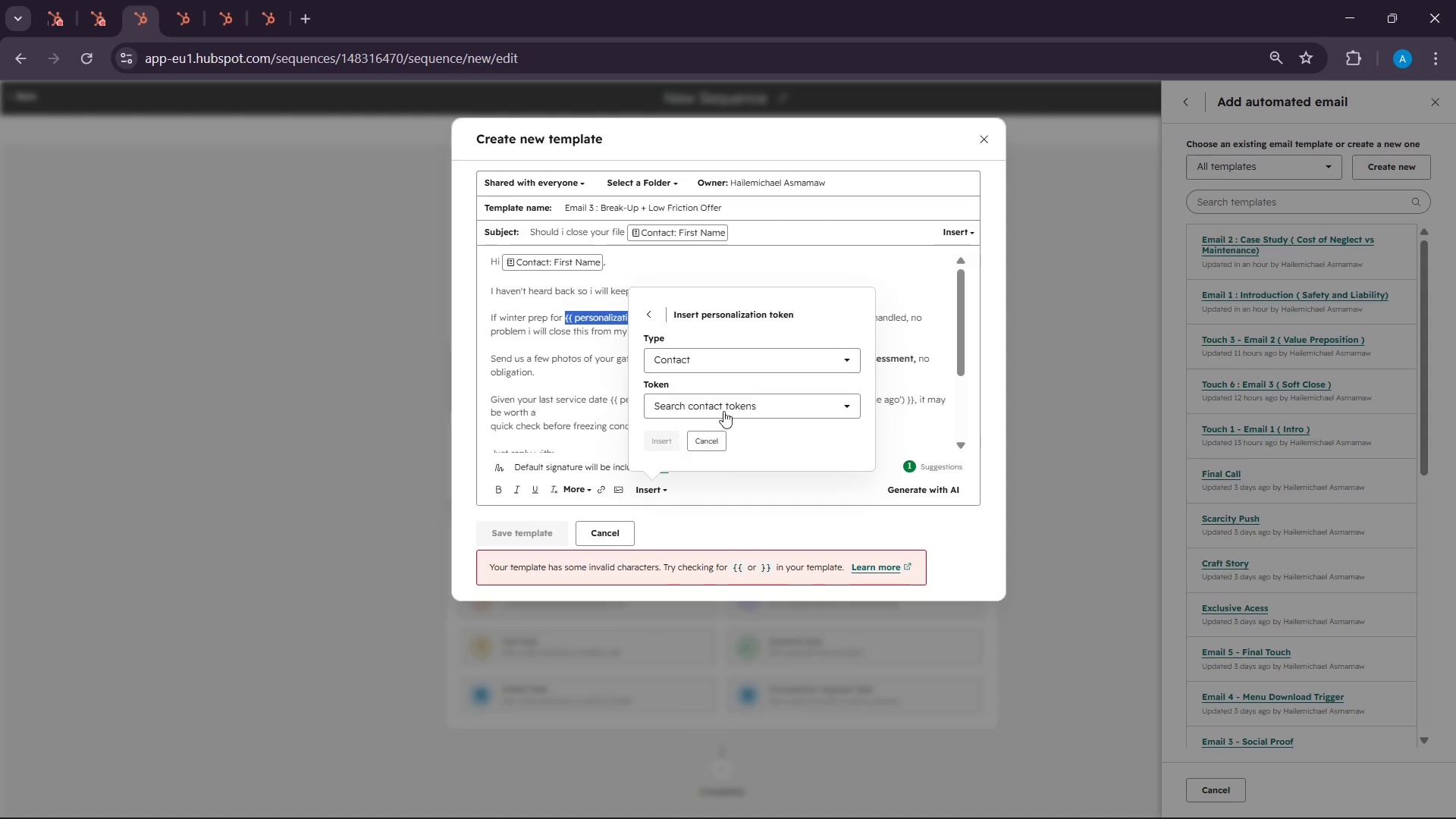 
left_click([696, 399])
 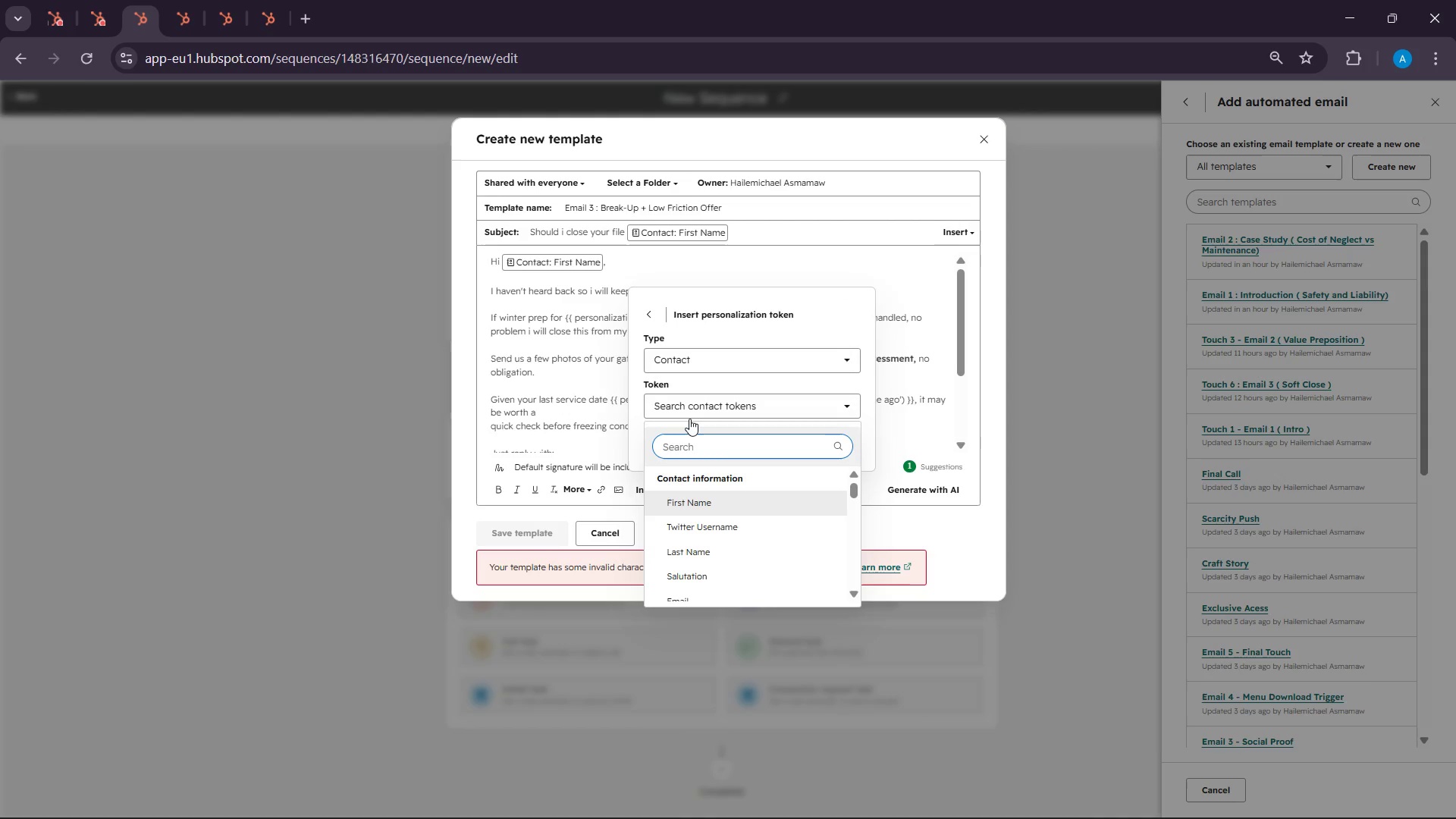 
type(comap)
key(Backspace)
key(Backspace)
type(pany)
 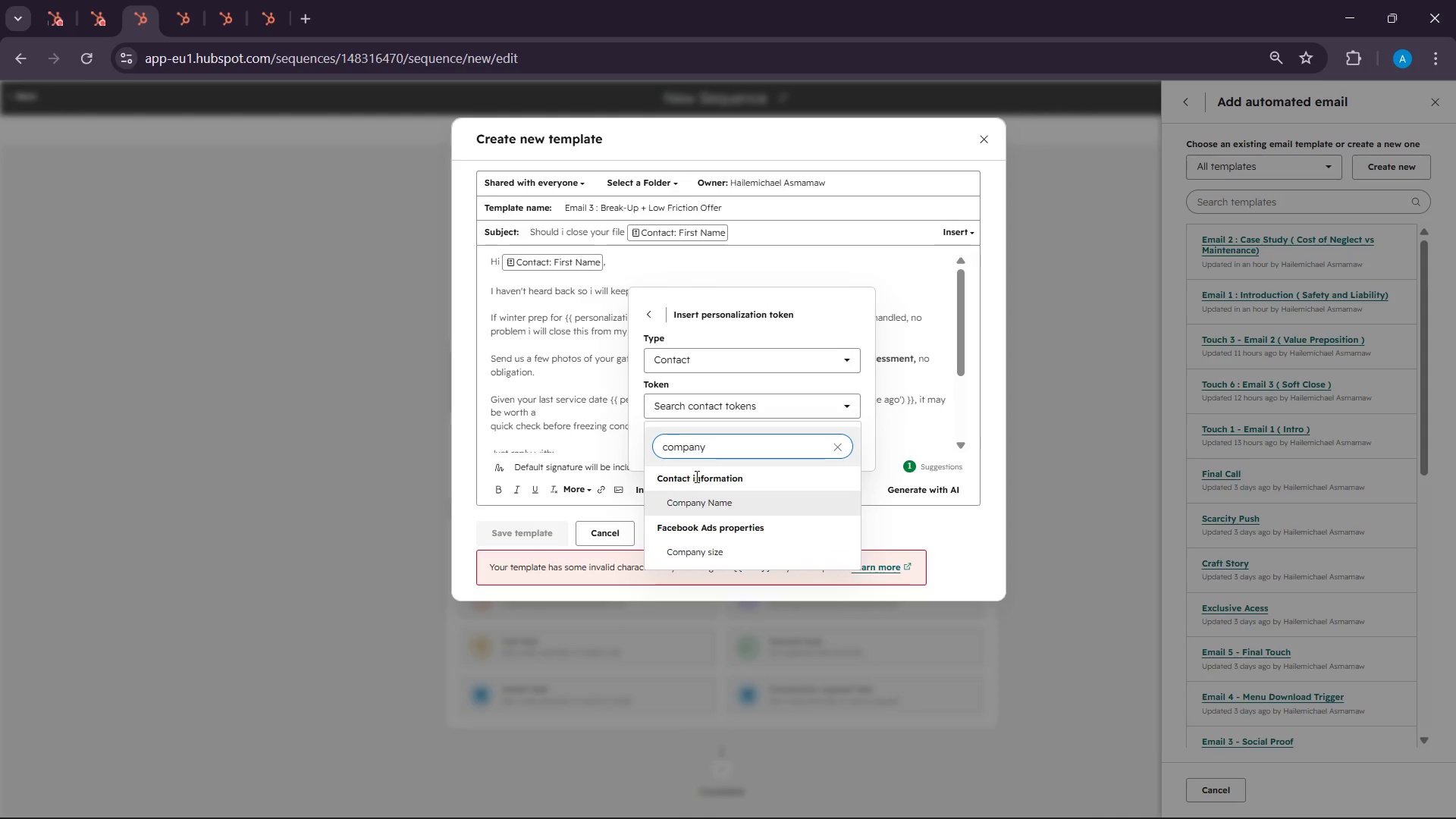 
left_click([689, 507])
 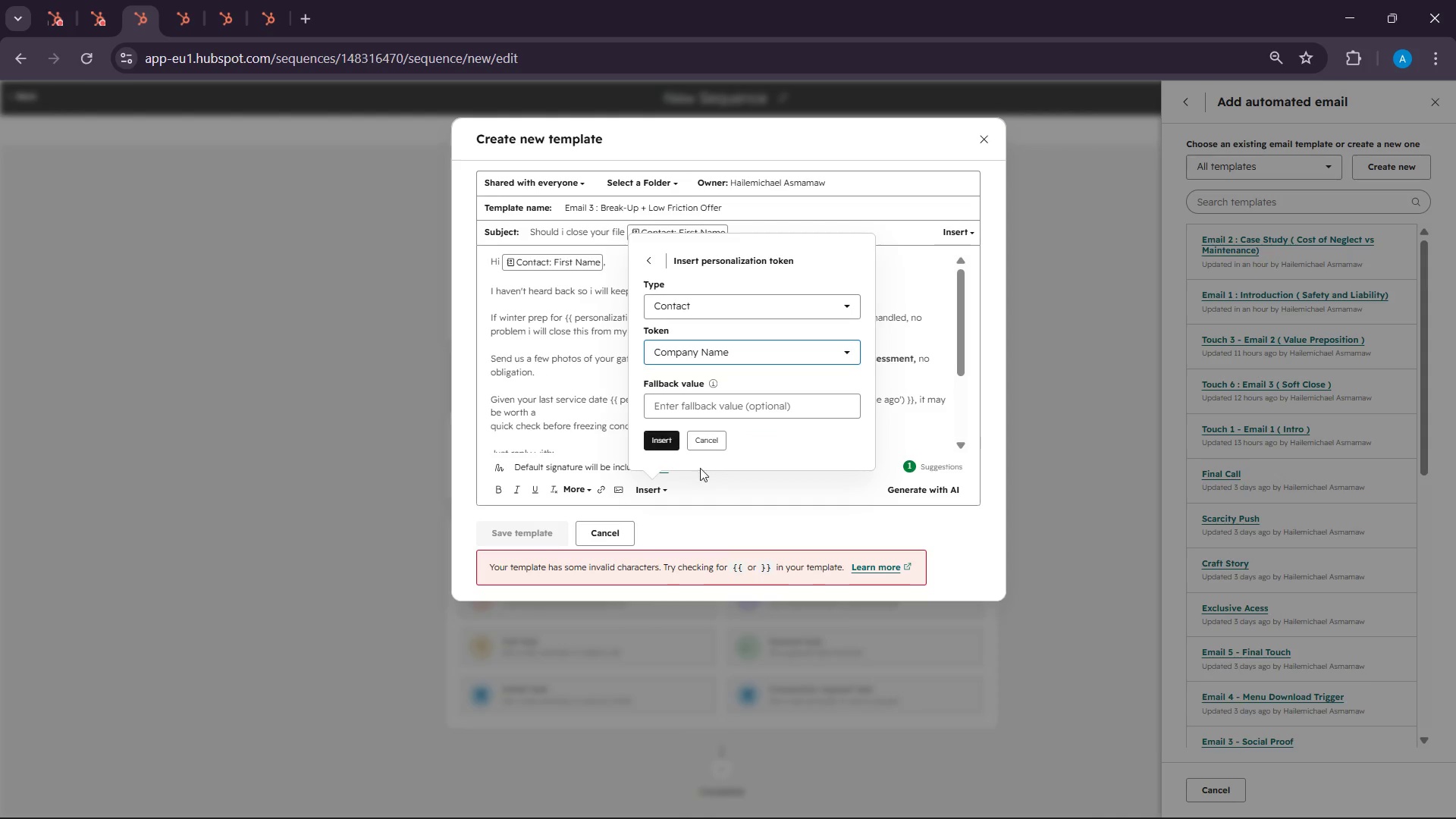 
left_click([661, 445])
 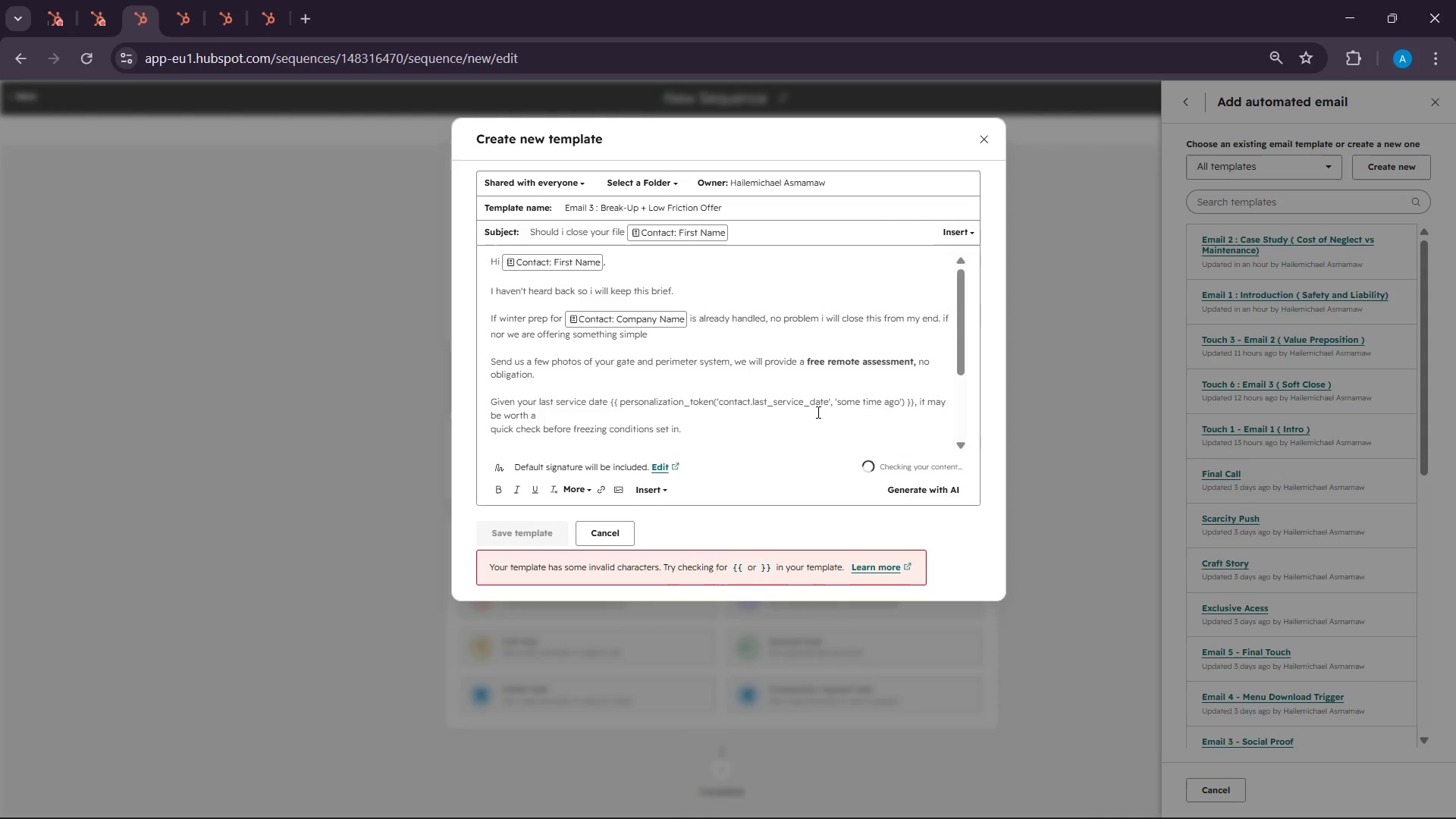 
scroll: coordinate [804, 416], scroll_direction: none, amount: 0.0
 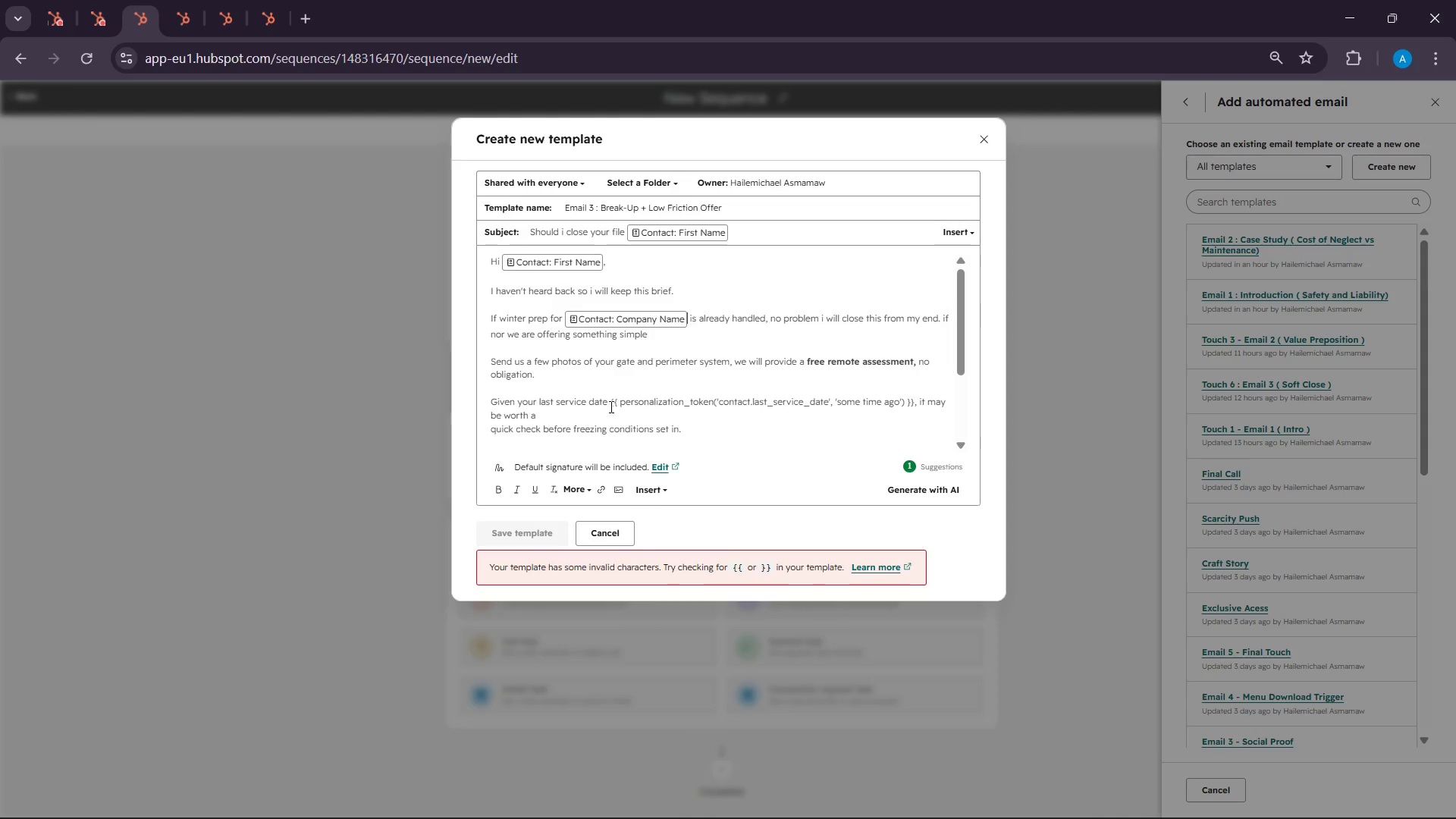 
left_click_drag(start_coordinate=[610, 406], to_coordinate=[915, 396])
 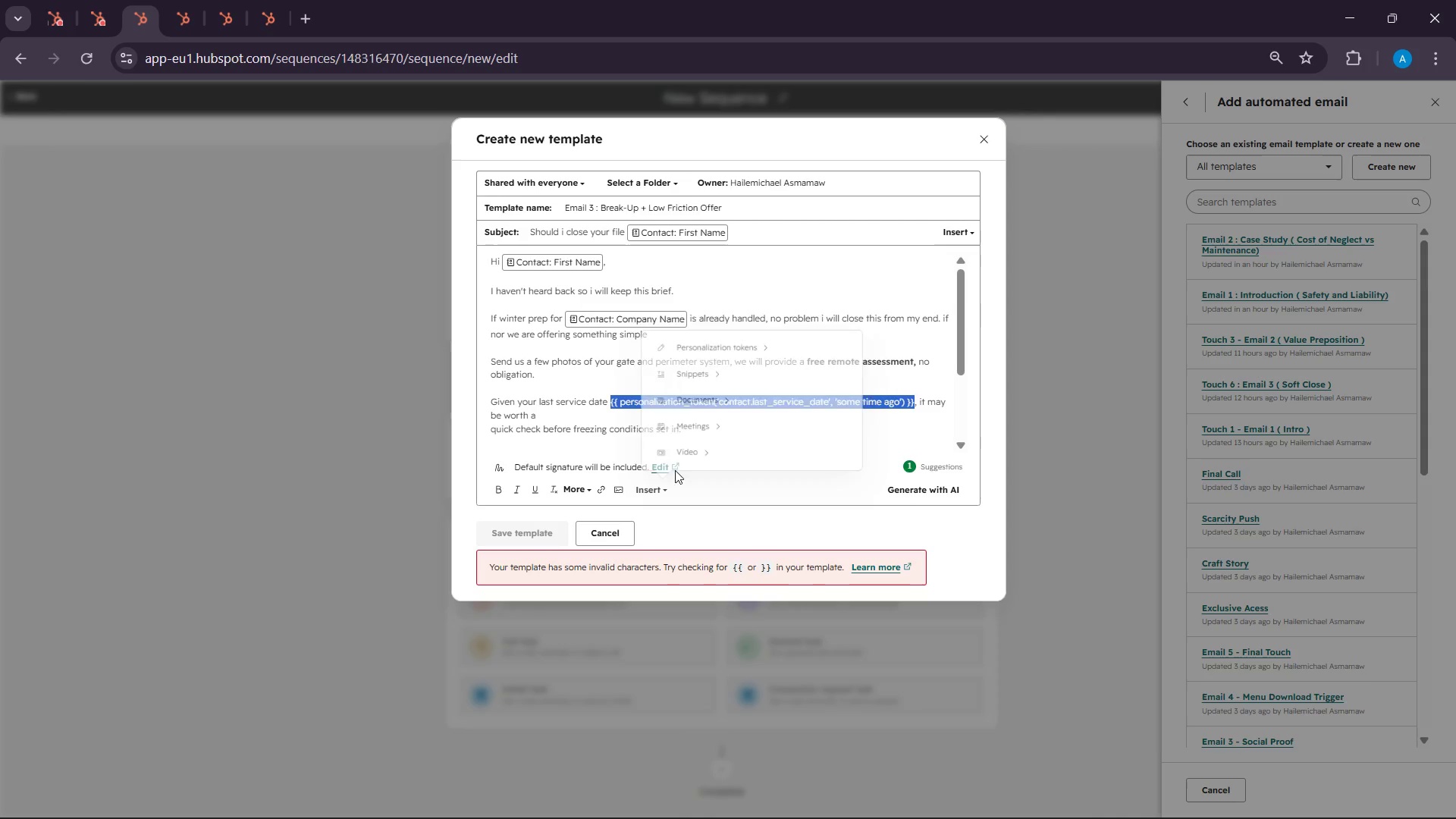 
left_click([689, 344])
 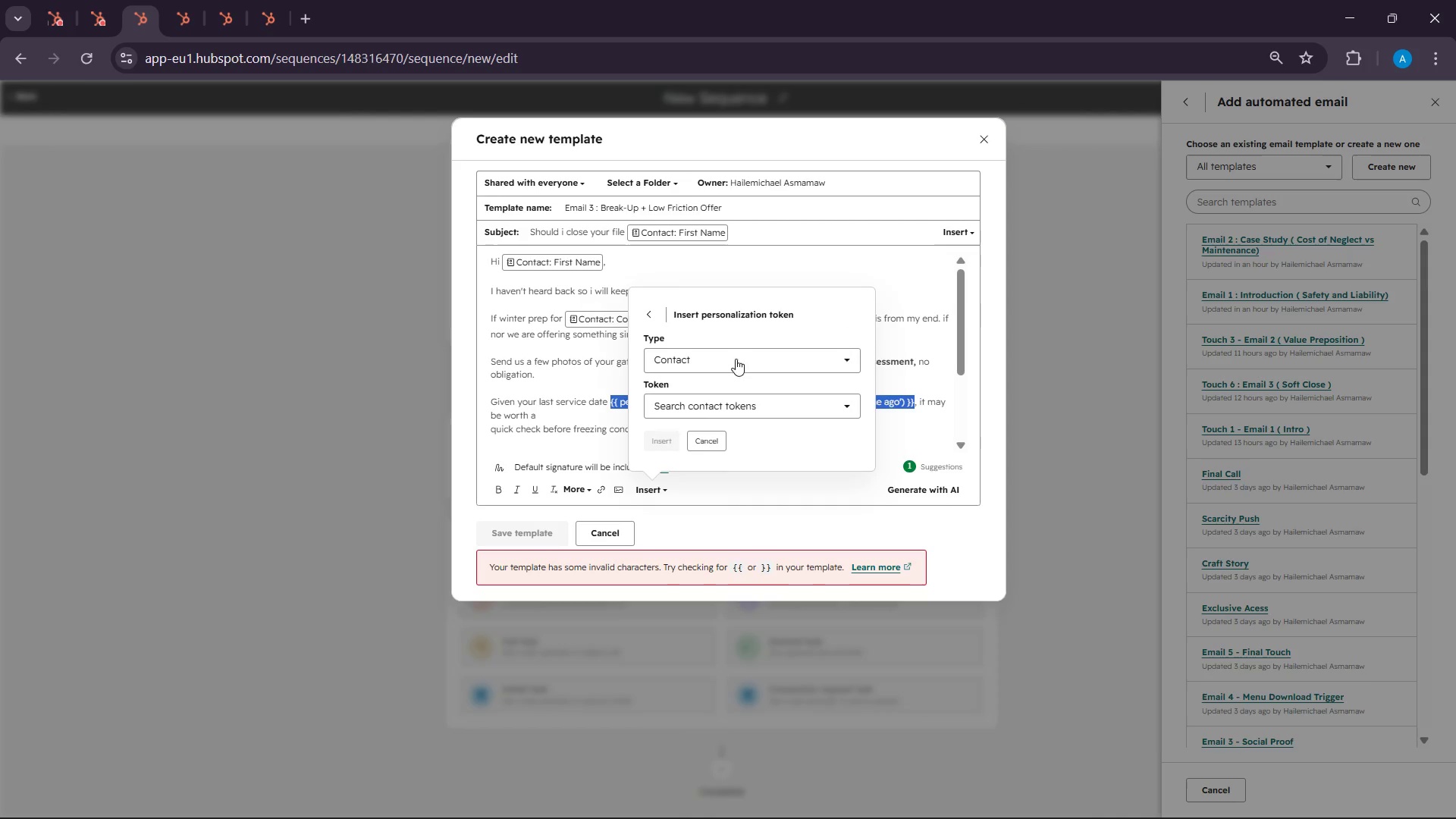 
left_click([709, 405])
 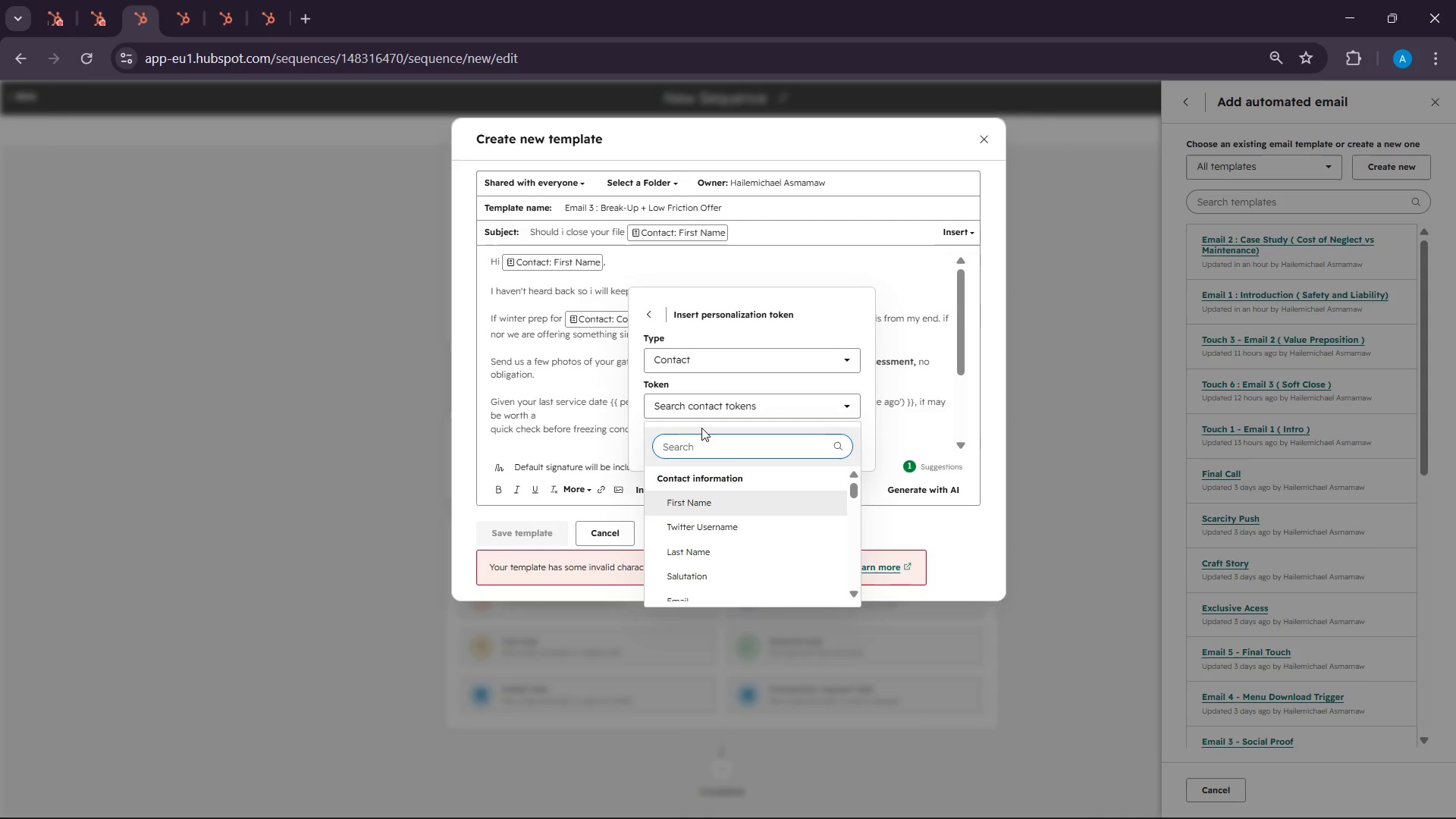 
type(serv)
 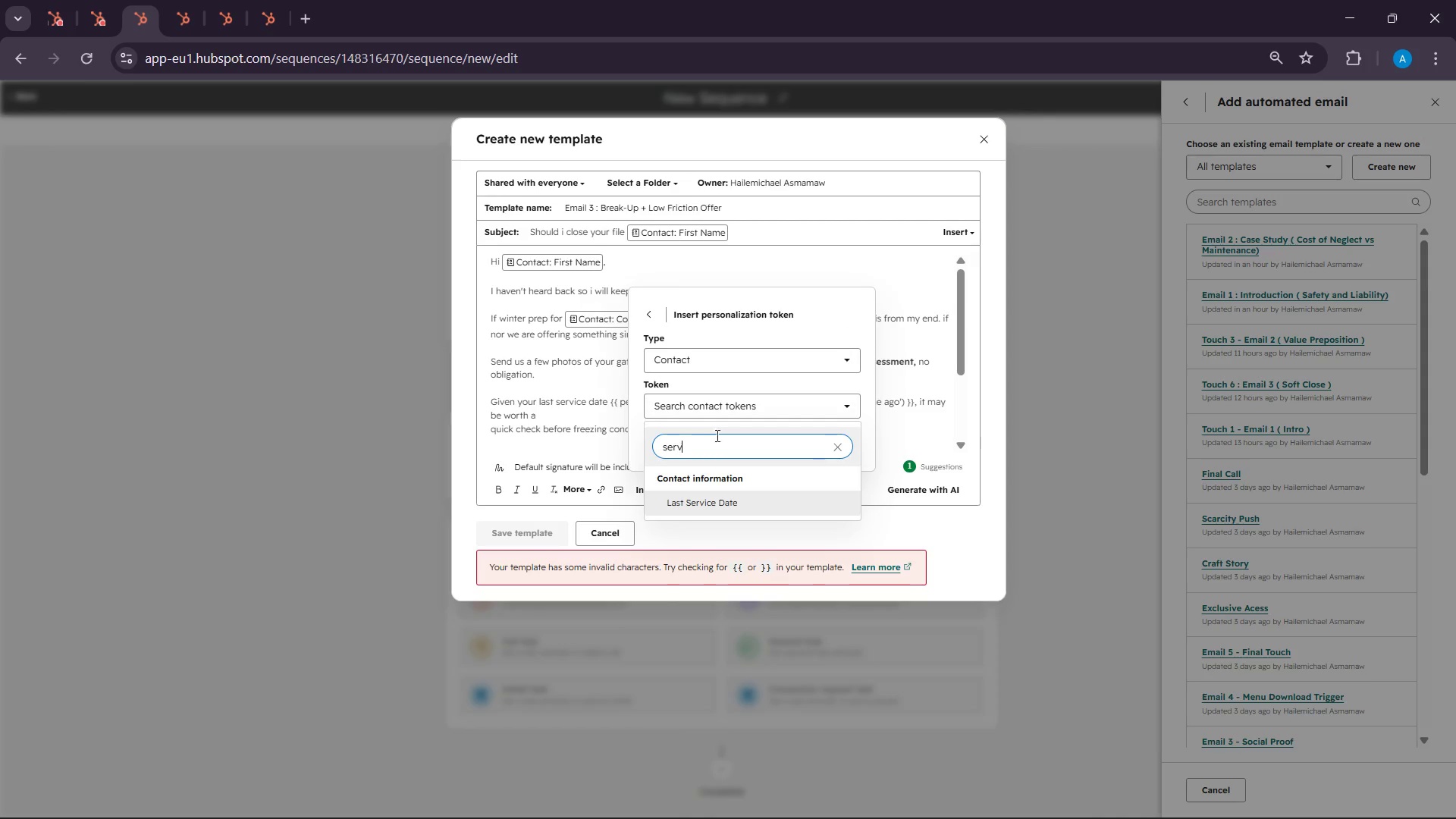 
left_click([739, 499])
 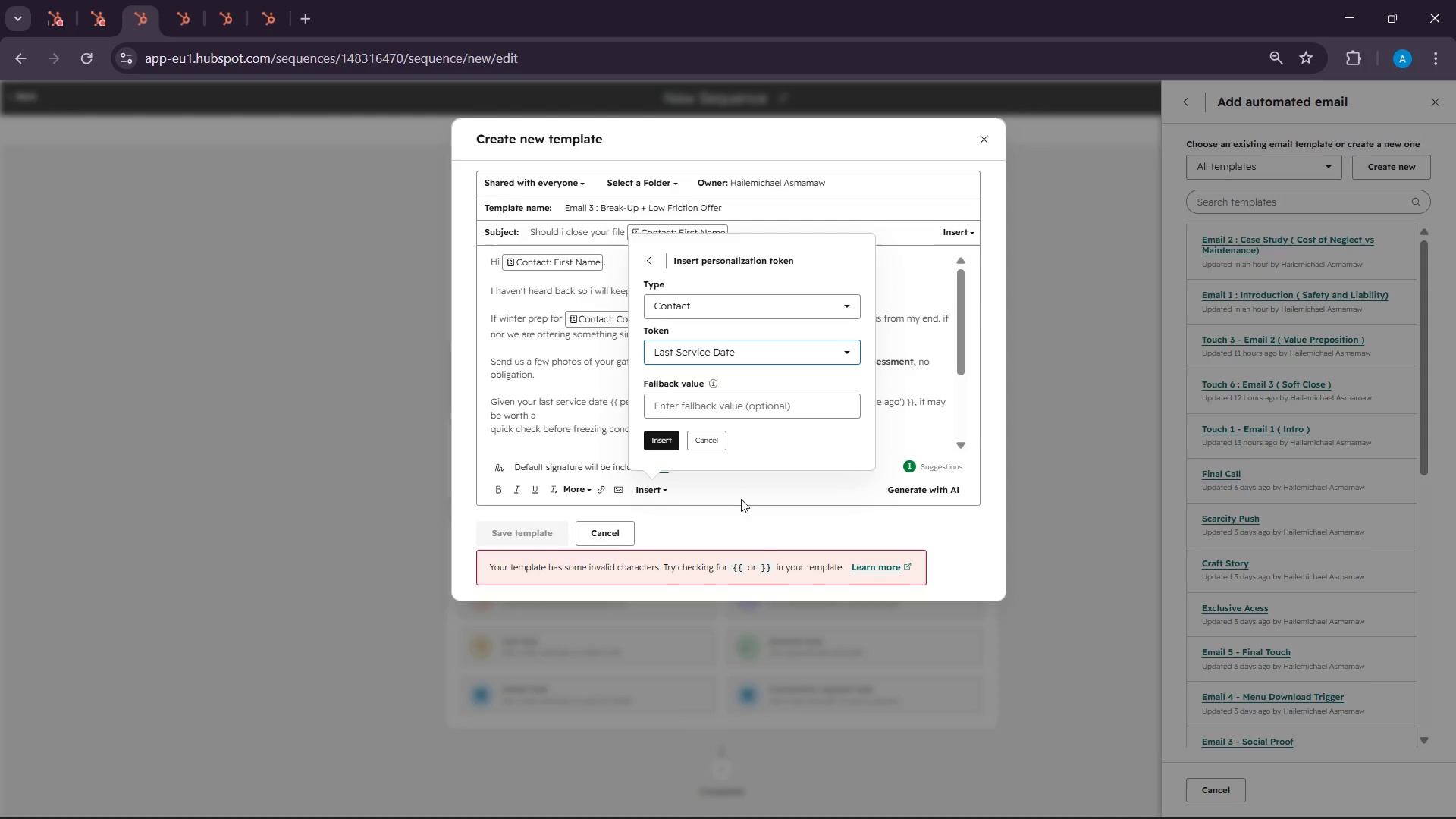 
left_click([664, 439])
 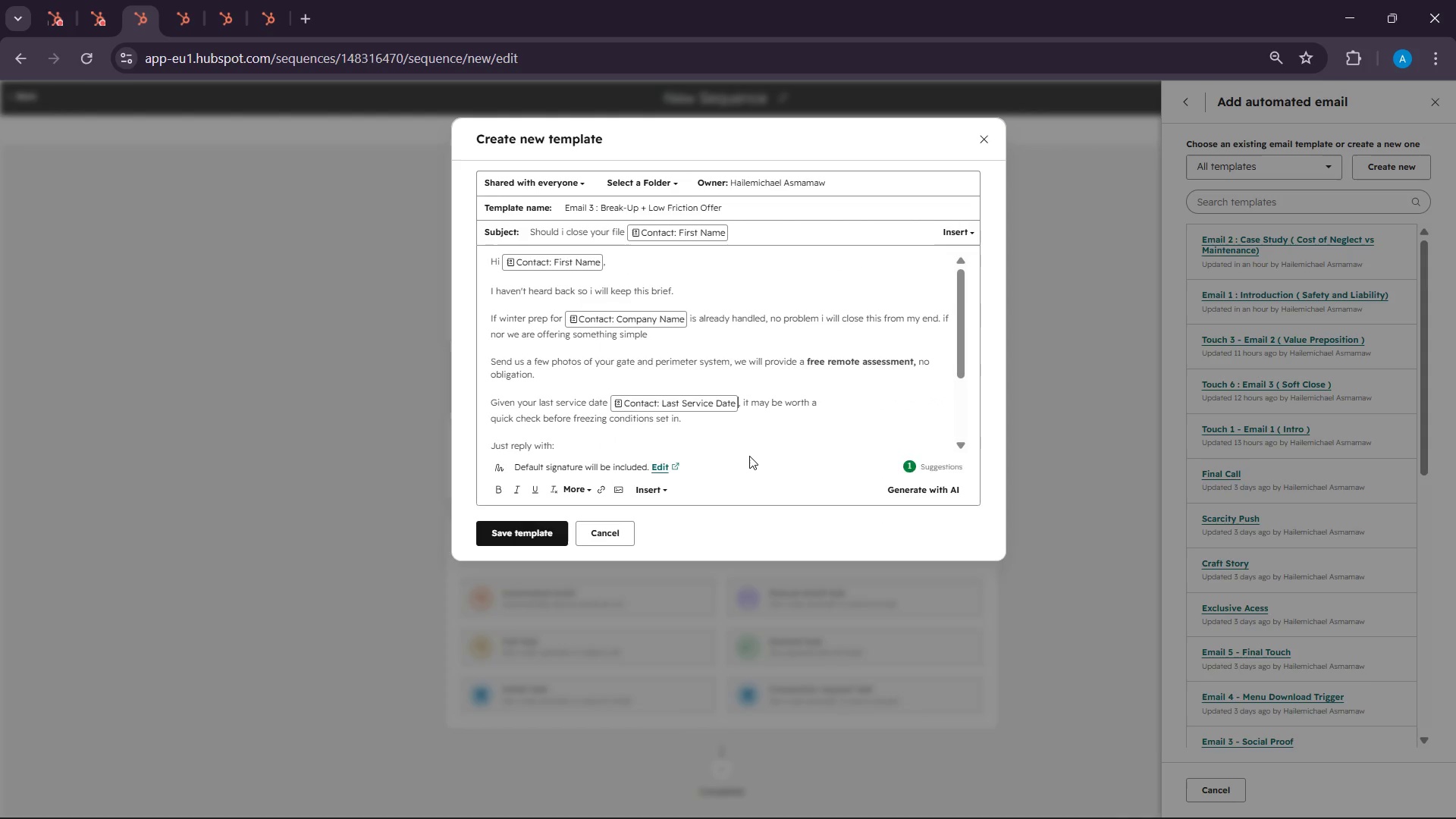 
scroll: coordinate [730, 408], scroll_direction: down, amount: 8.0
 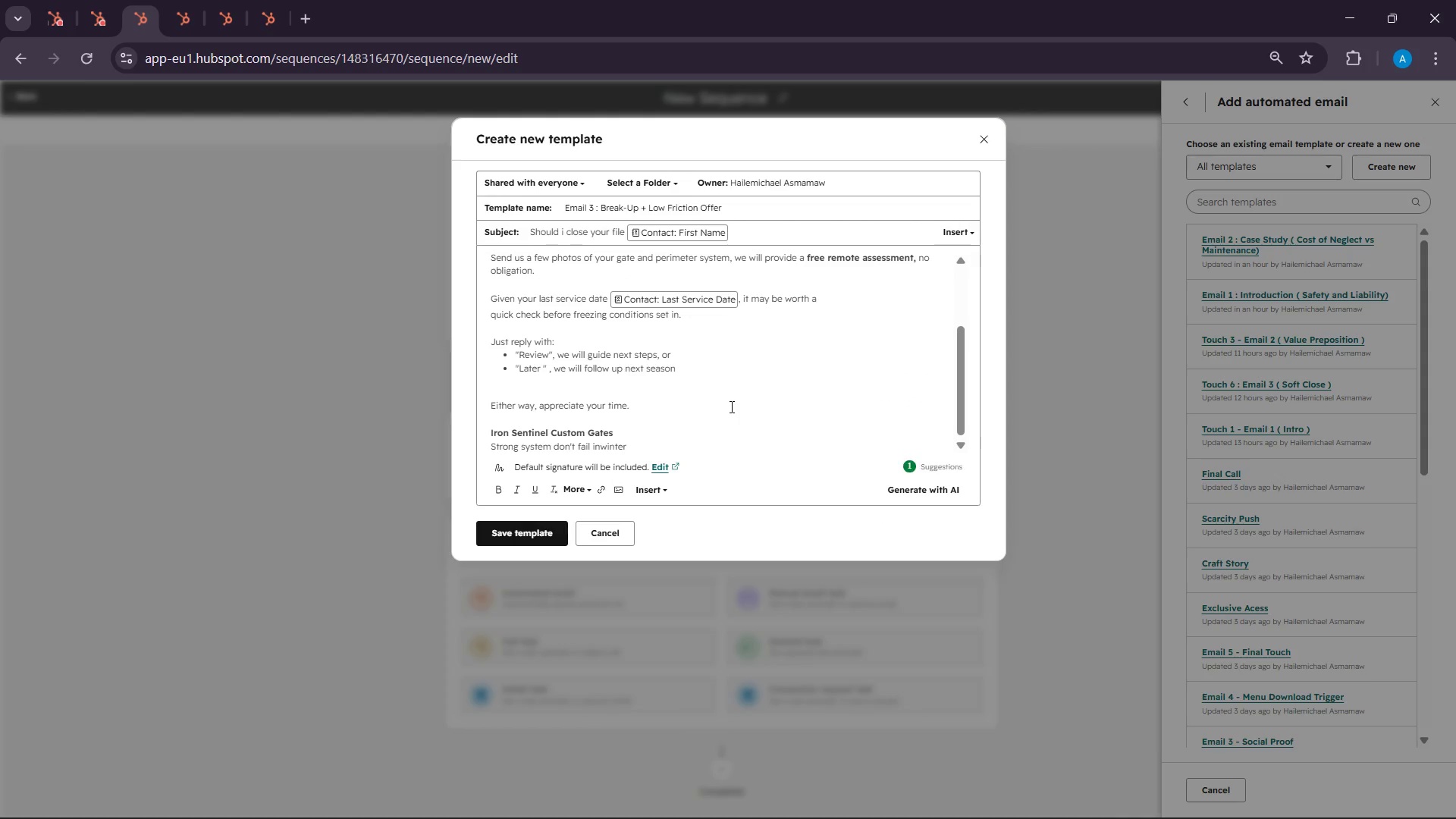 
scroll: coordinate [730, 405], scroll_direction: up, amount: 7.0
 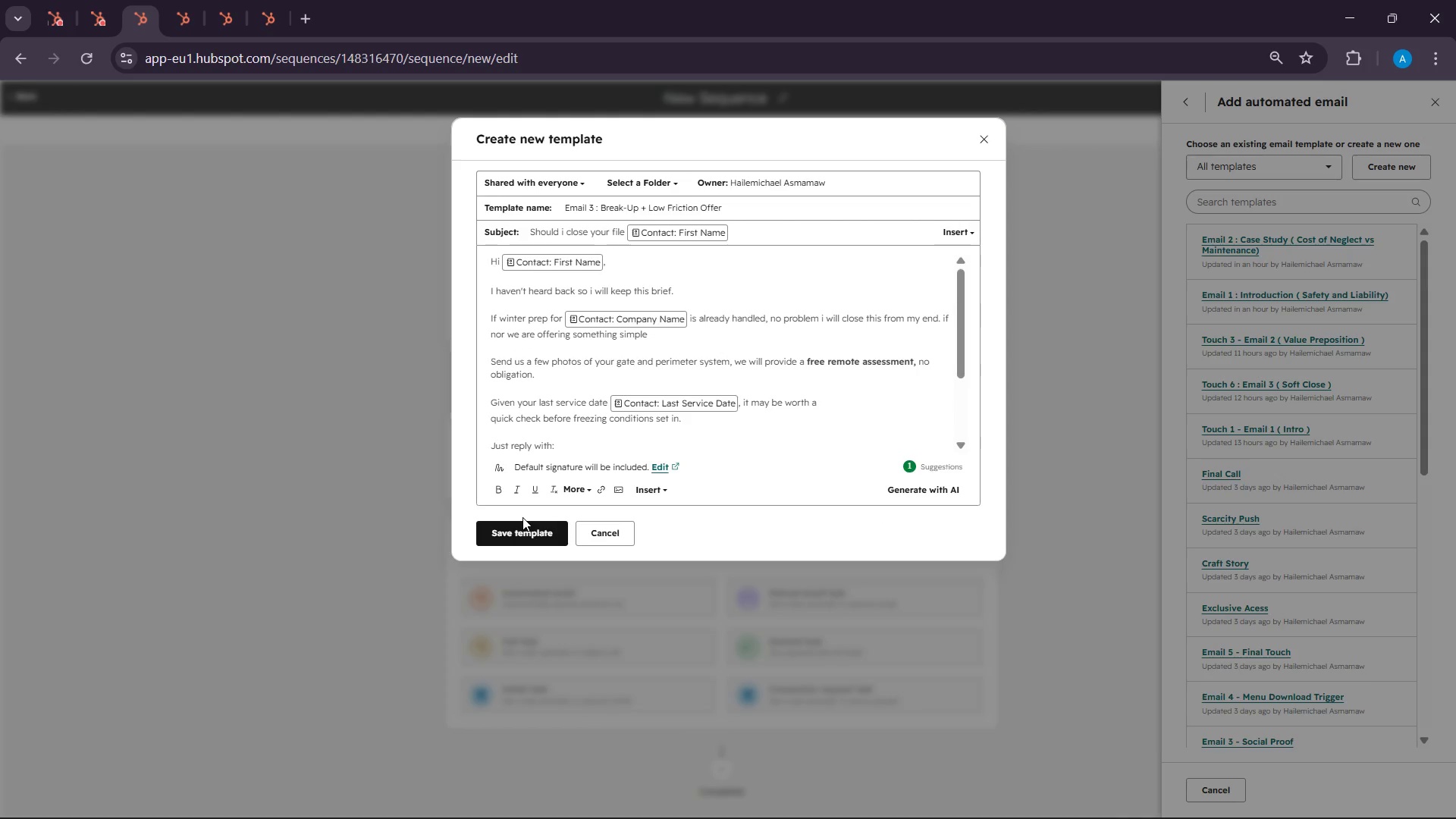 
left_click([522, 523])
 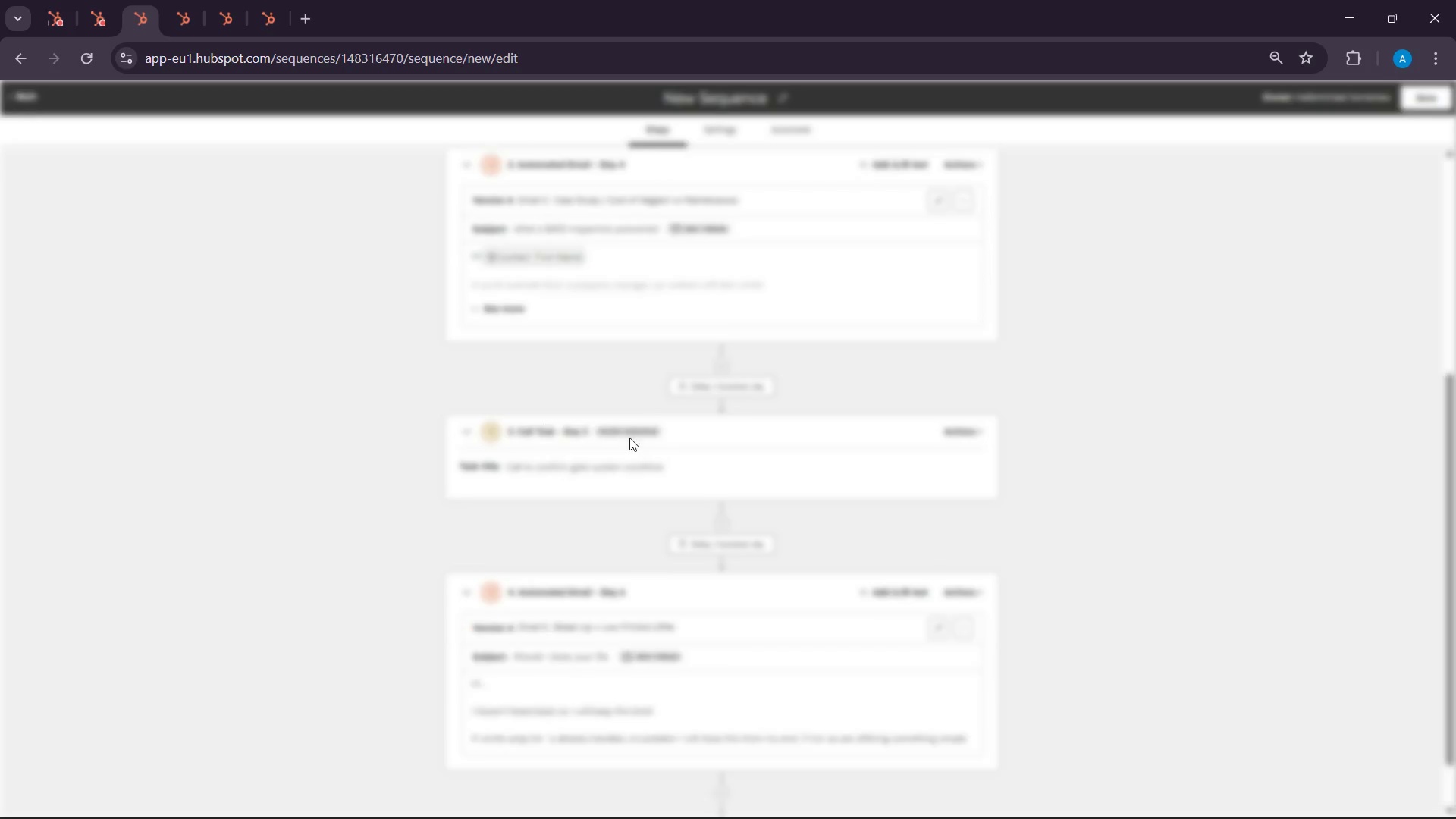 
scroll: coordinate [746, 475], scroll_direction: up, amount: 16.0
 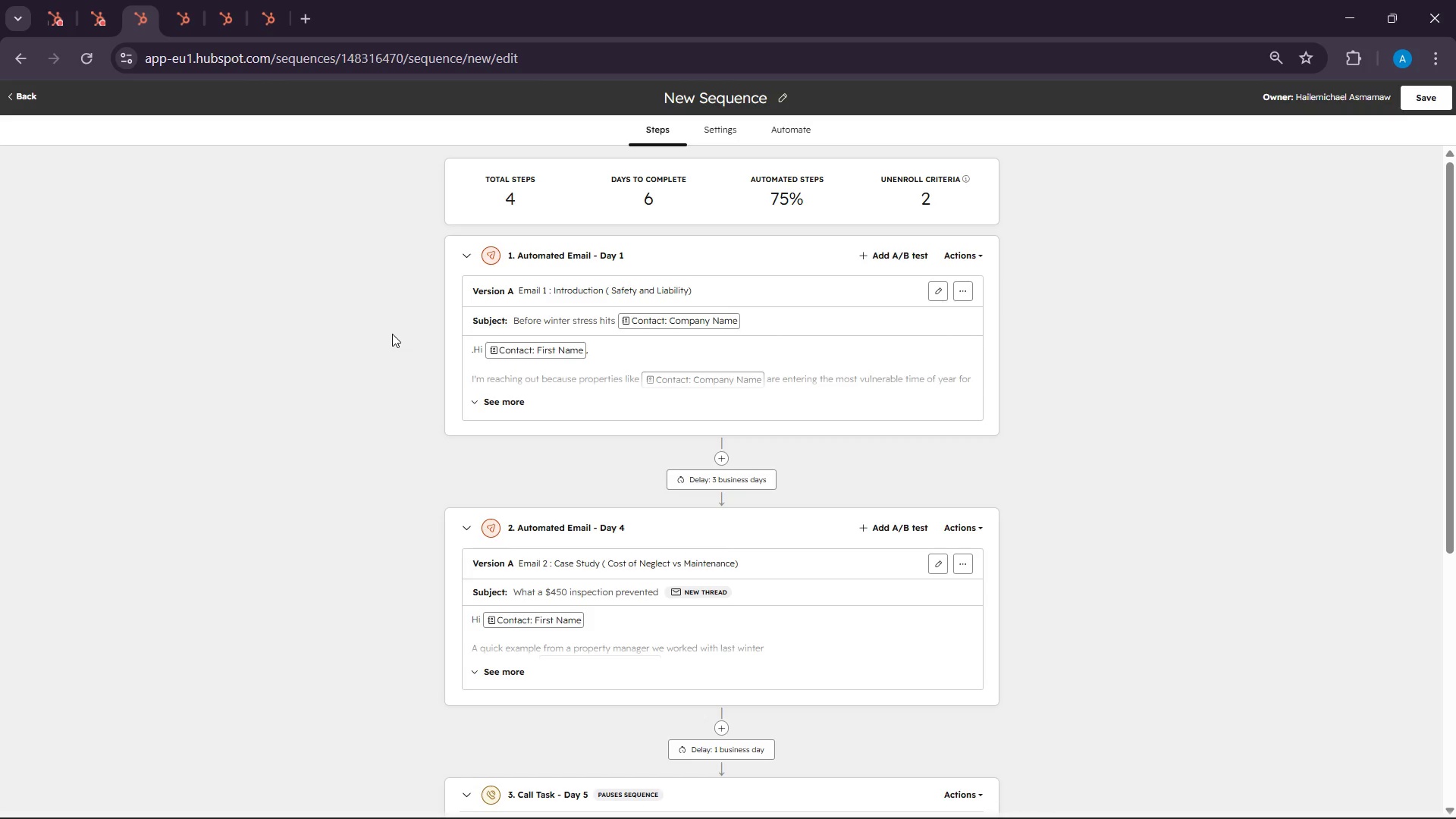 
wait(32.16)
 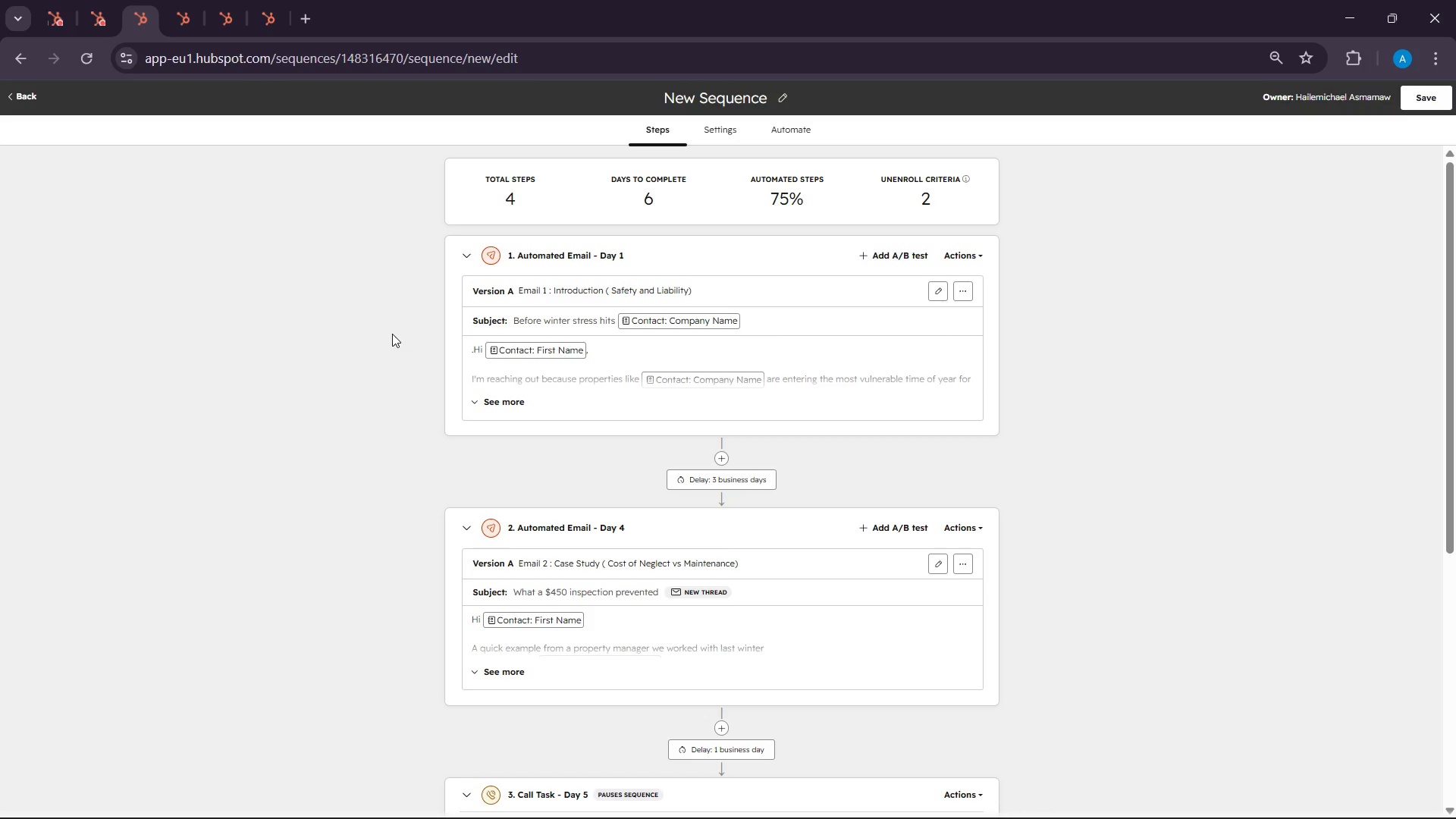 
left_click([792, 93])
 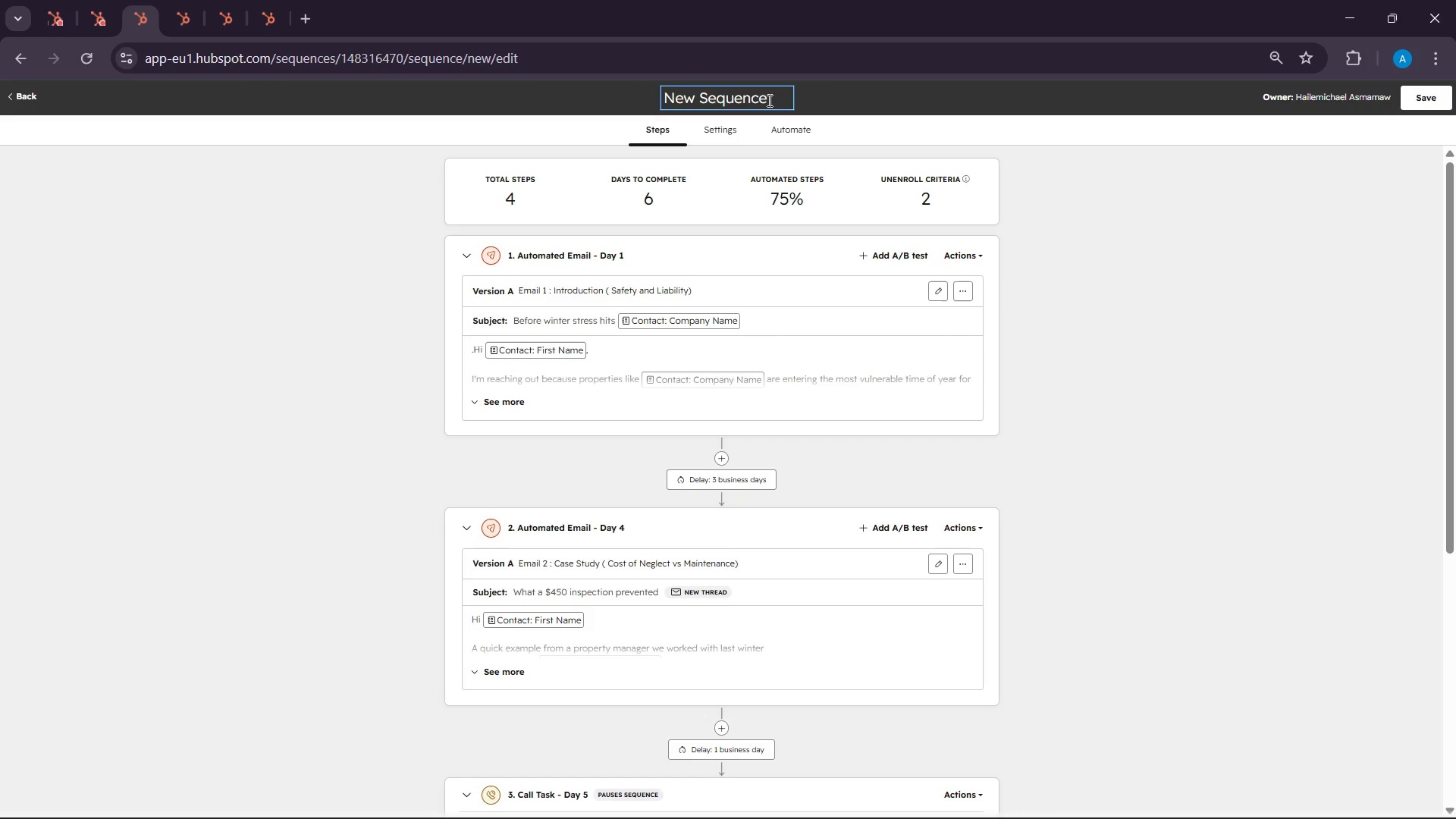 
hold_key(key=Backspace, duration=1.33)
 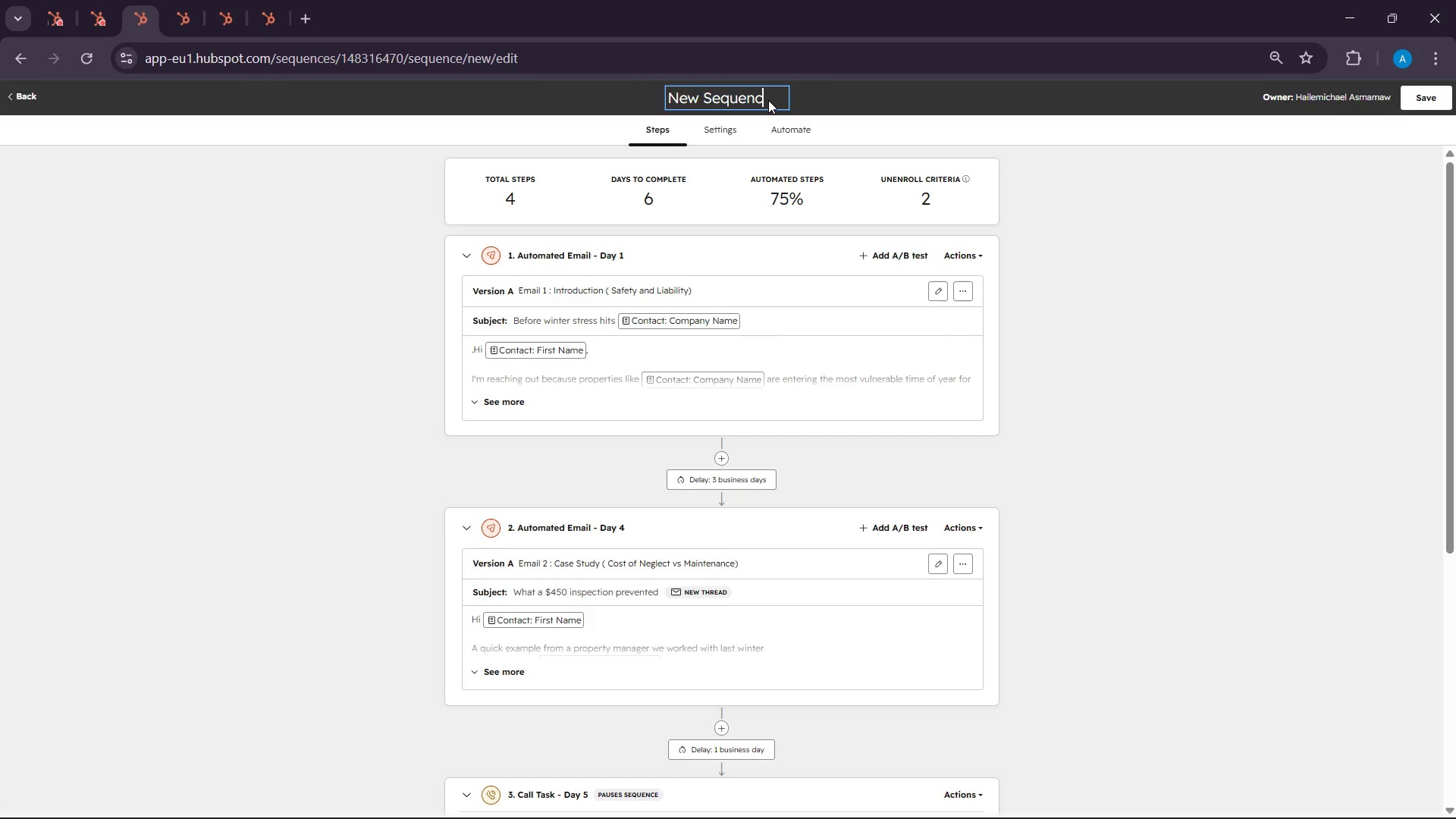 
key(Backspace)
key(Backspace)
key(Backspace)
key(Backspace)
key(Backspace)
type(Autum )
 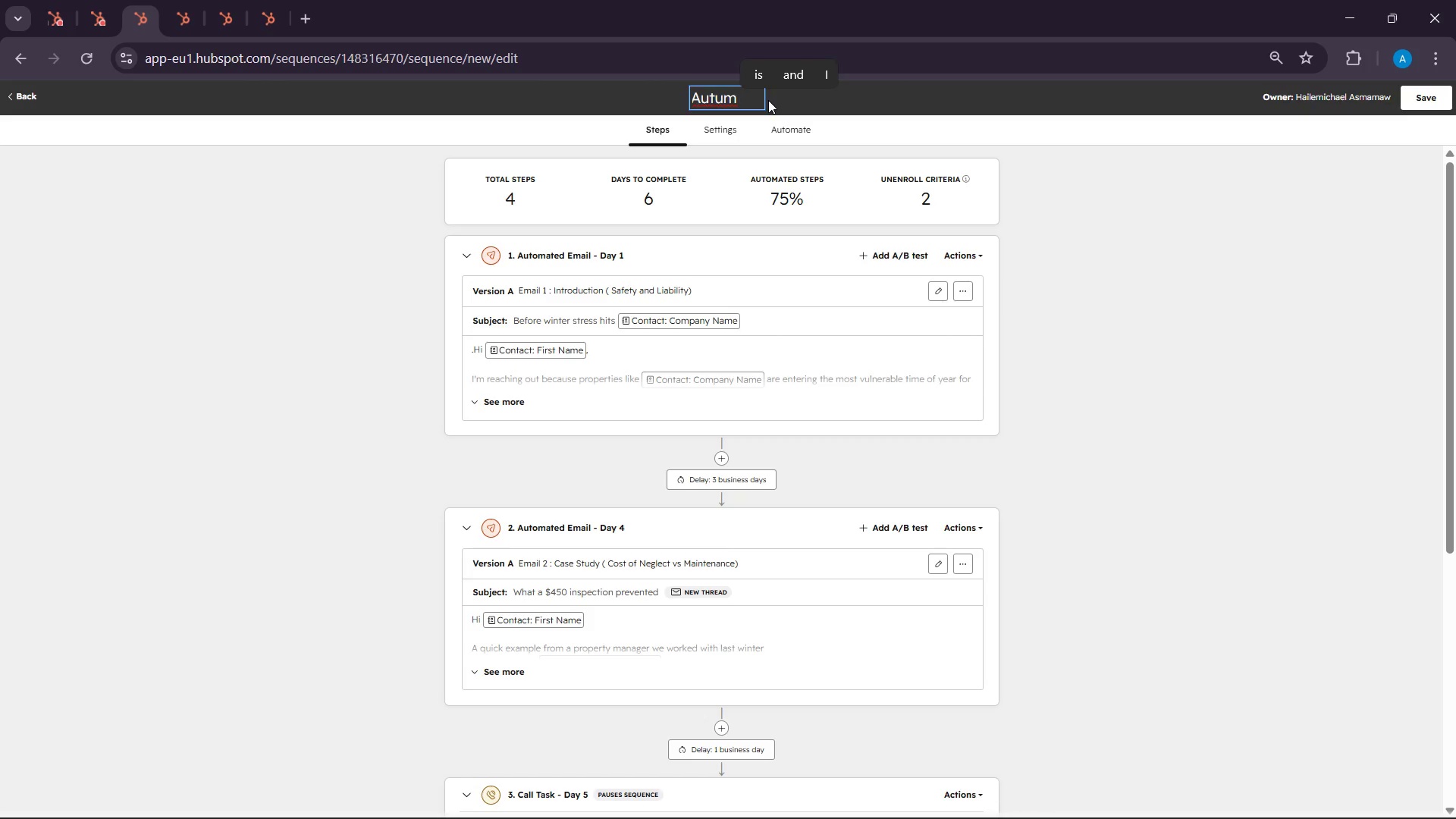 
wait(8.72)
 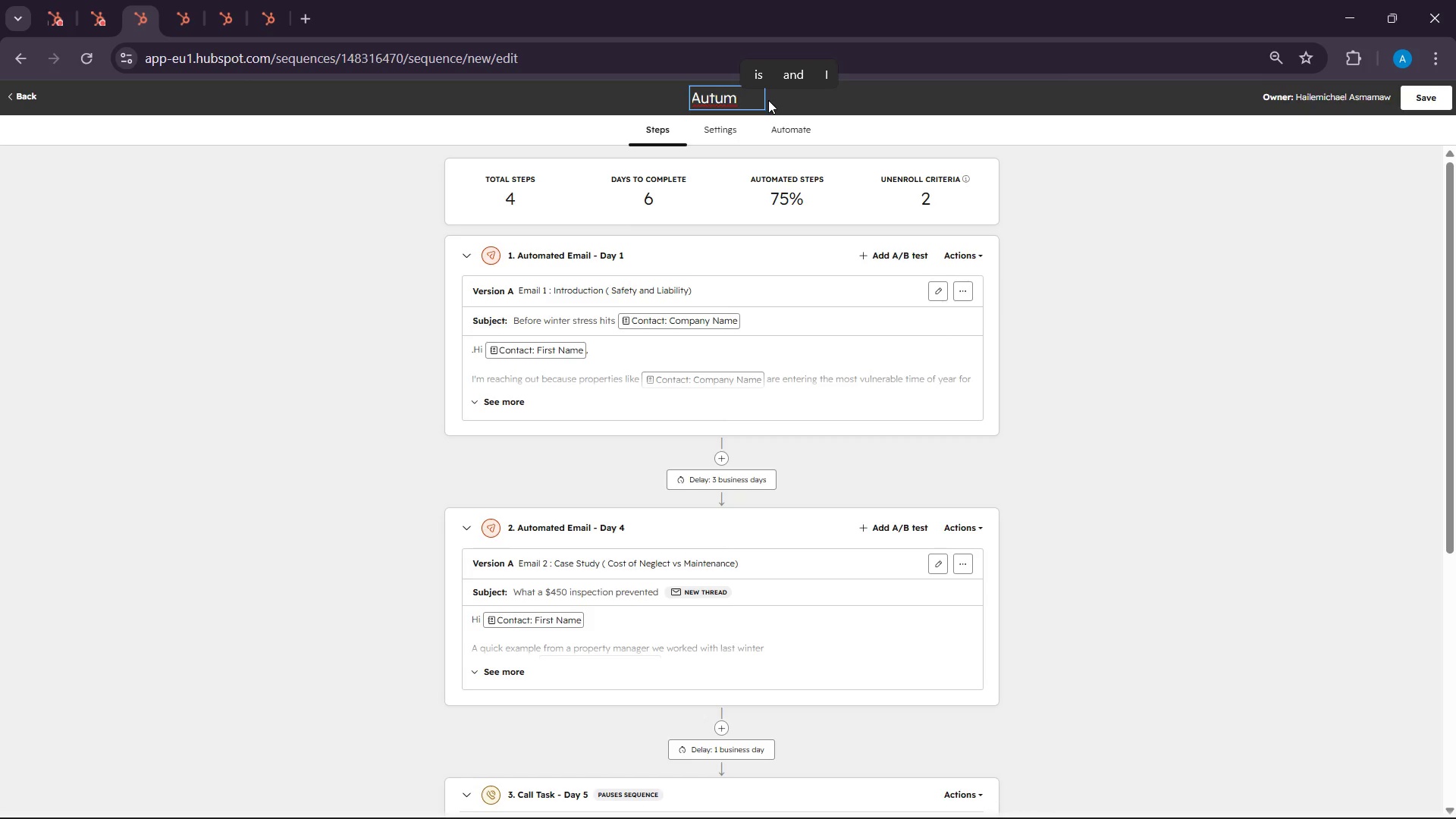 
key(Backspace)
type(m)
key(Backspace)
type(n Integrity Check )
 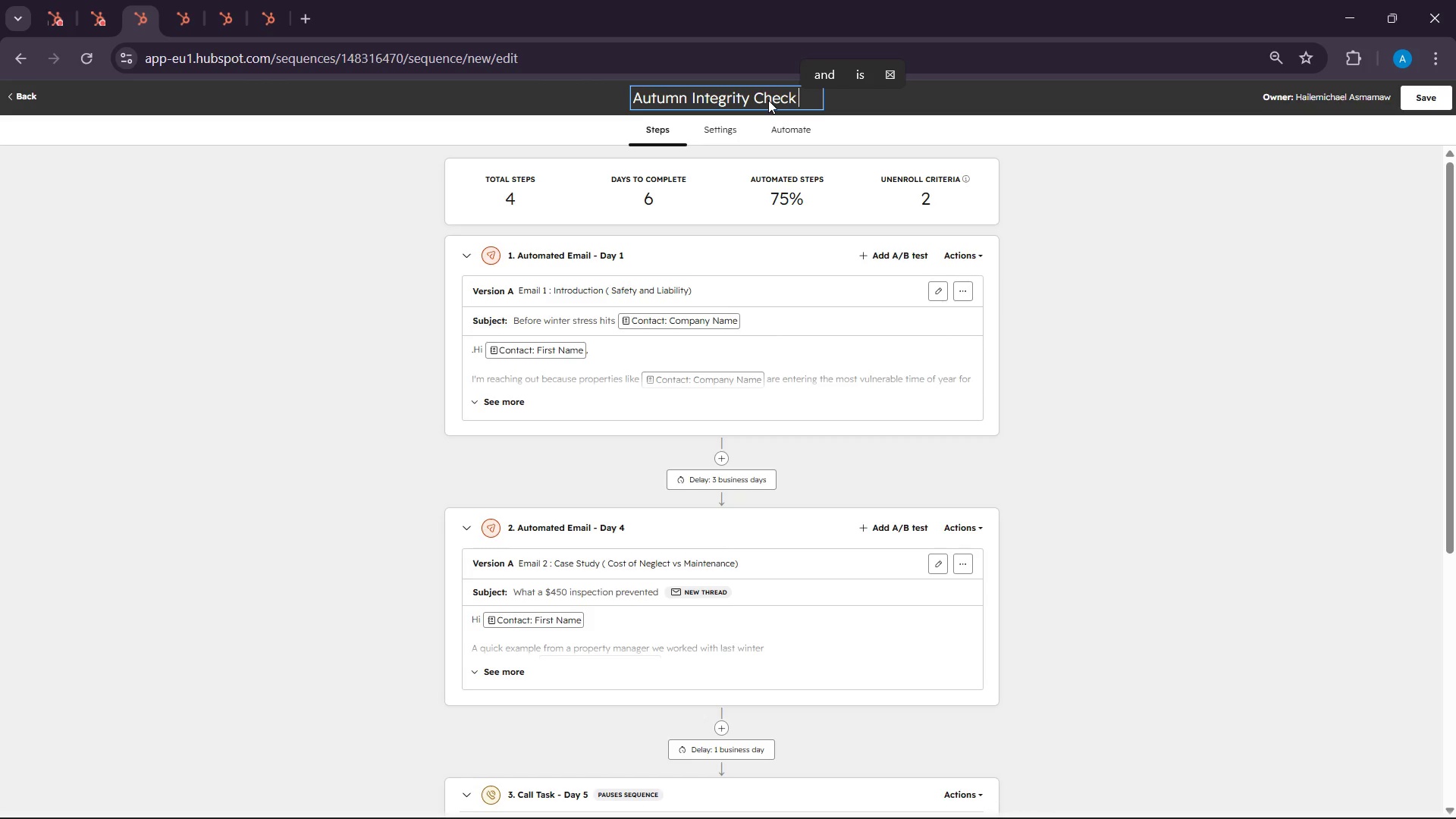 
wait(9.83)
 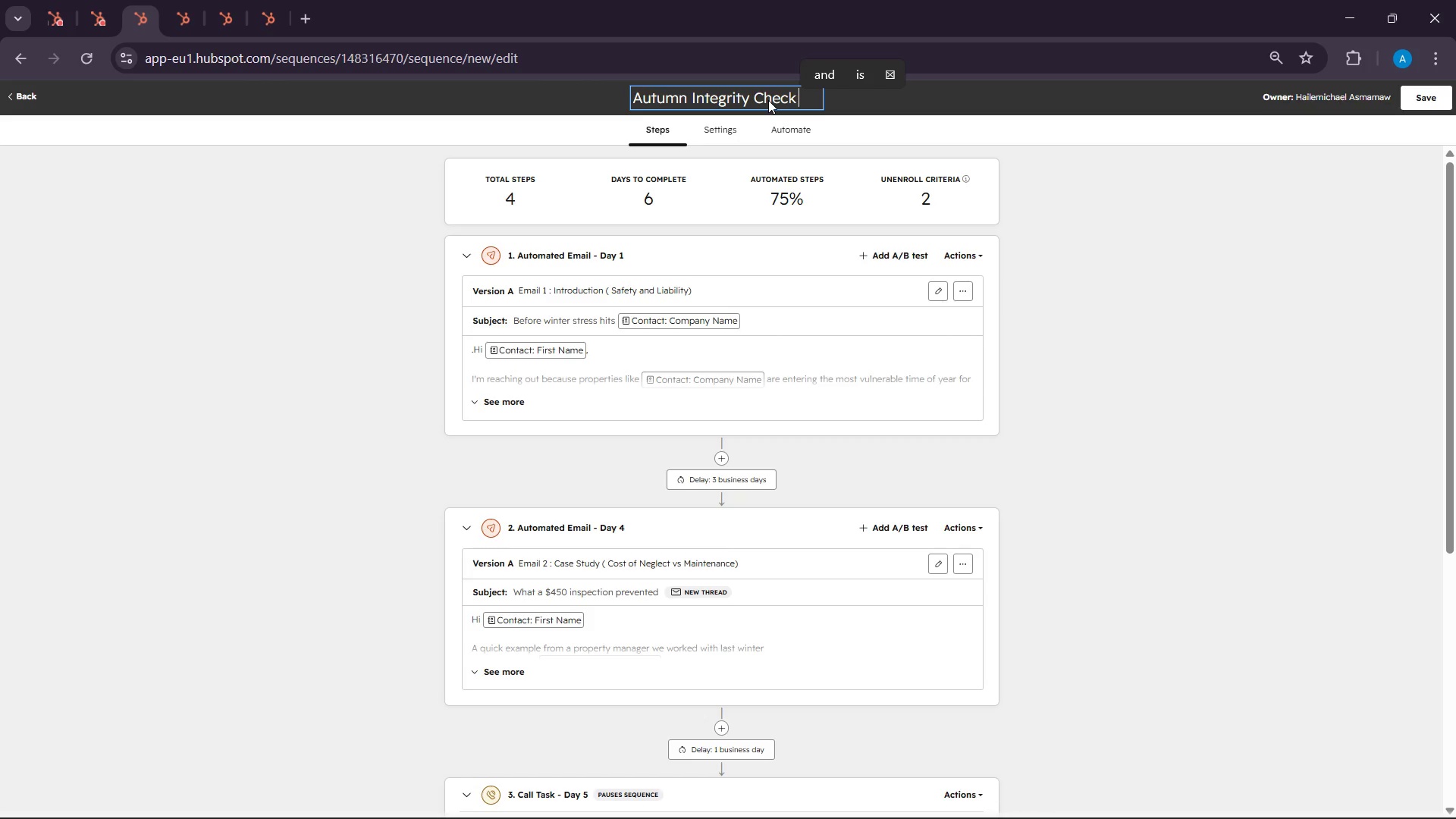 
scroll: coordinate [768, 100], scroll_direction: up, amount: 1.0
 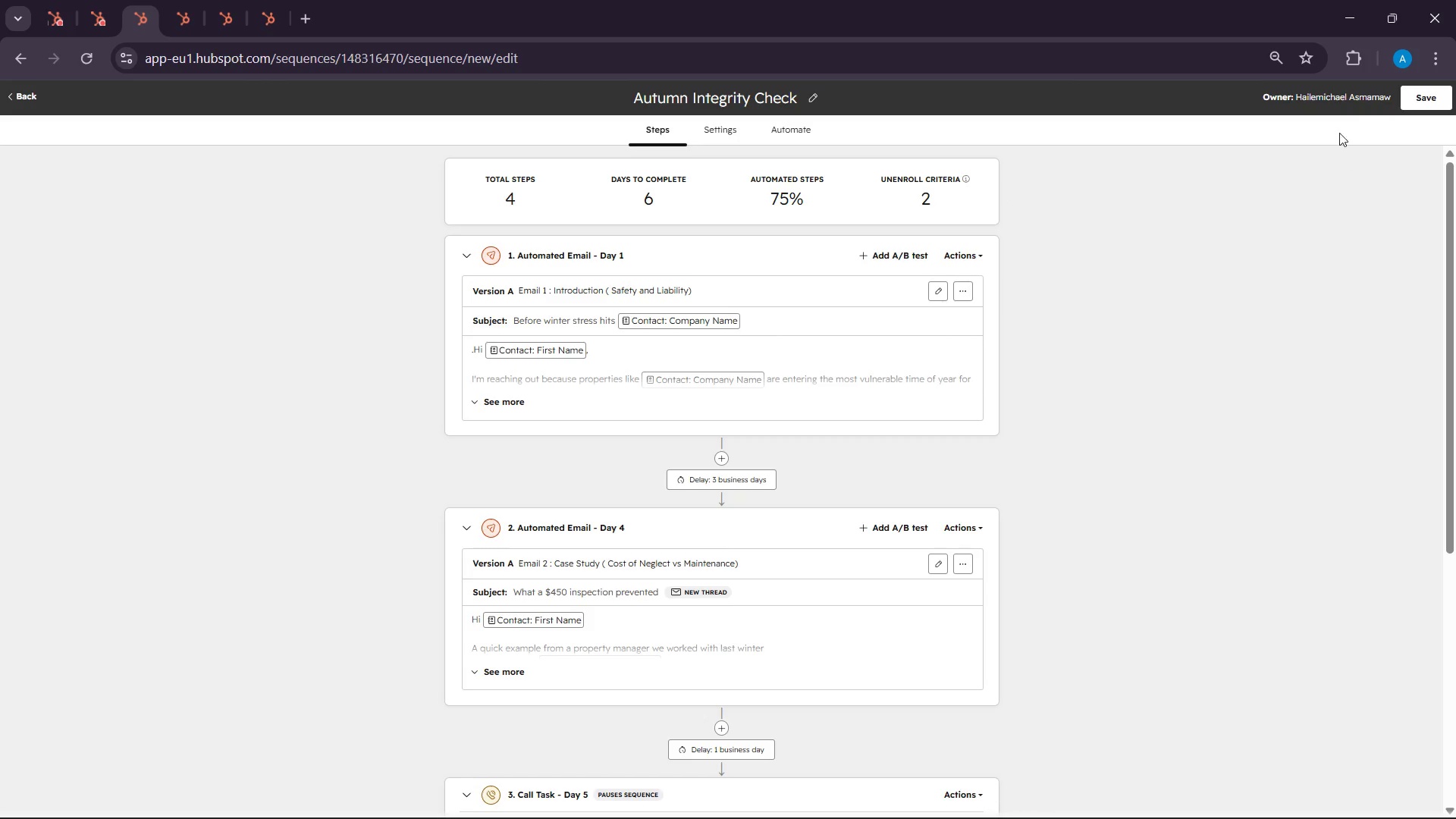 
left_click([1417, 97])
 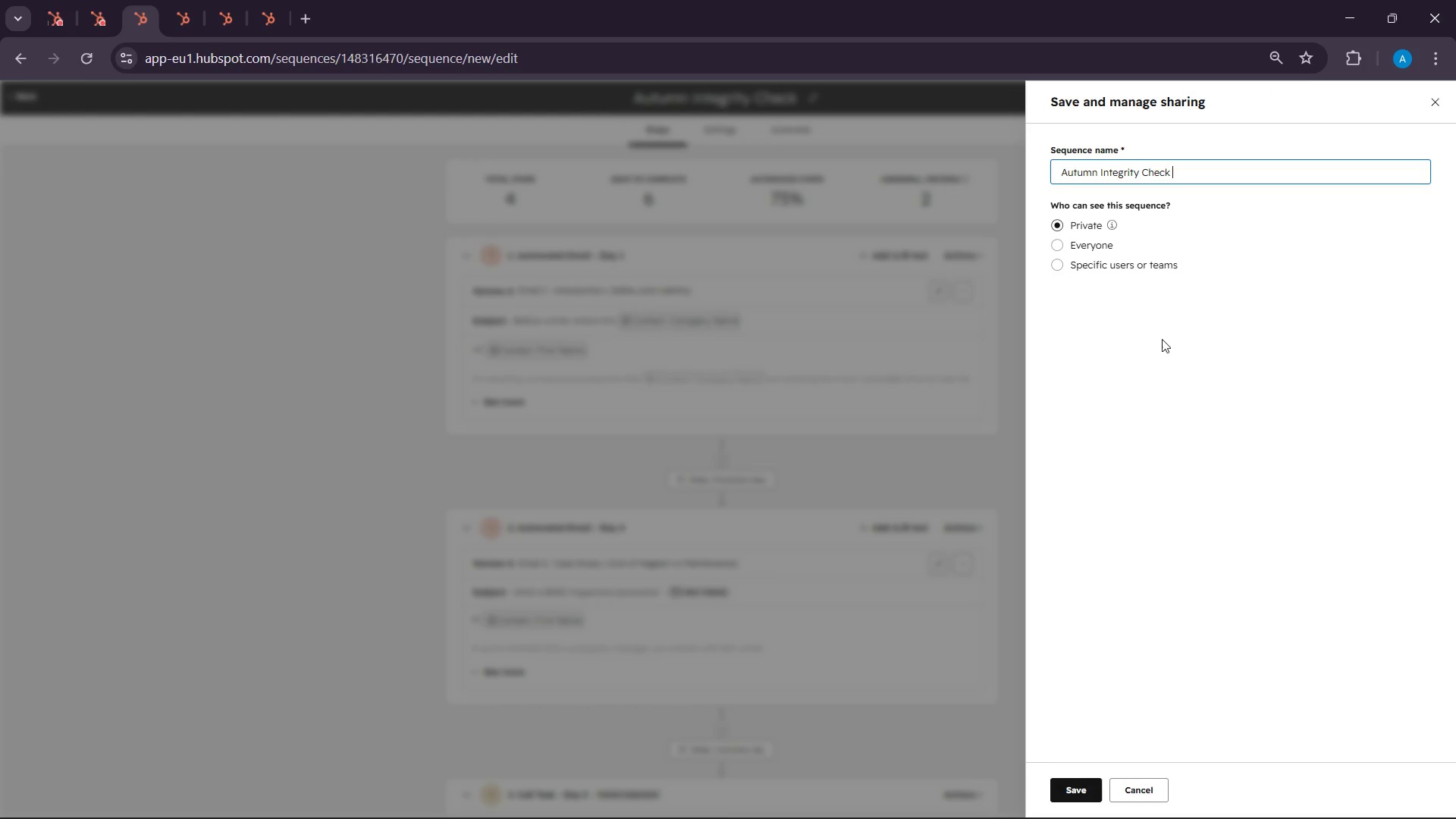 
left_click([1082, 239])
 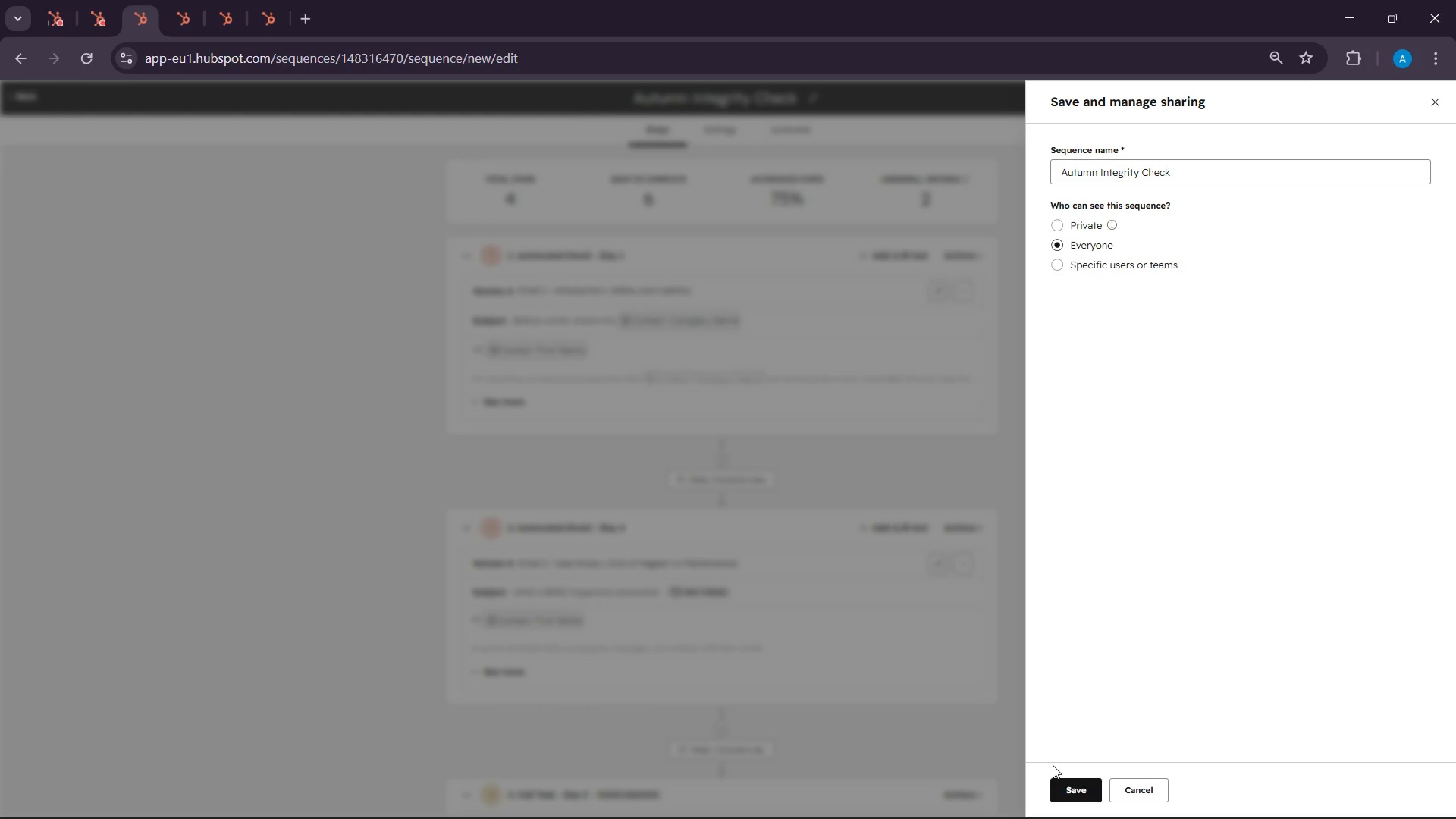 
left_click([1088, 792])
 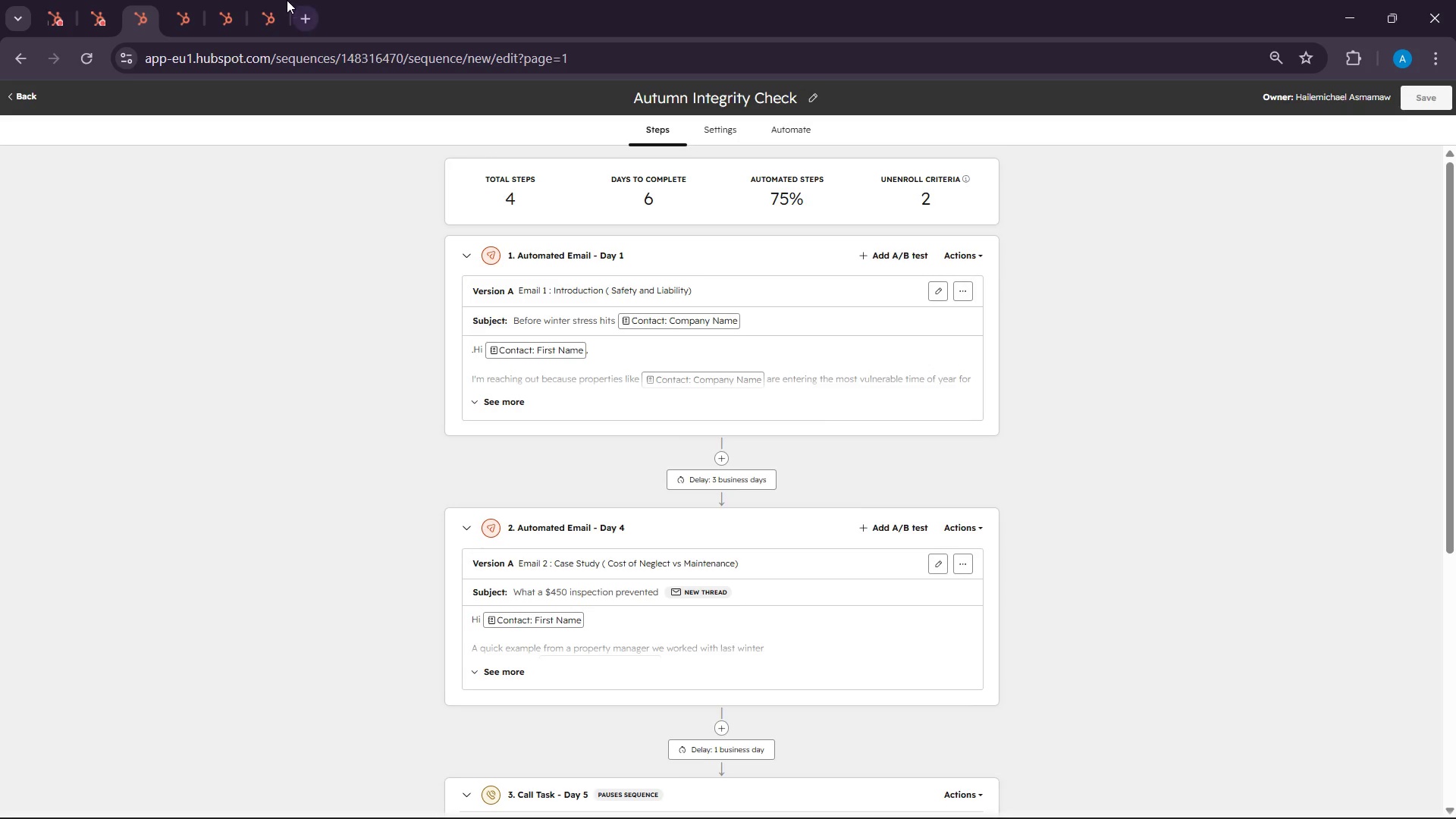 
left_click([278, 0])
 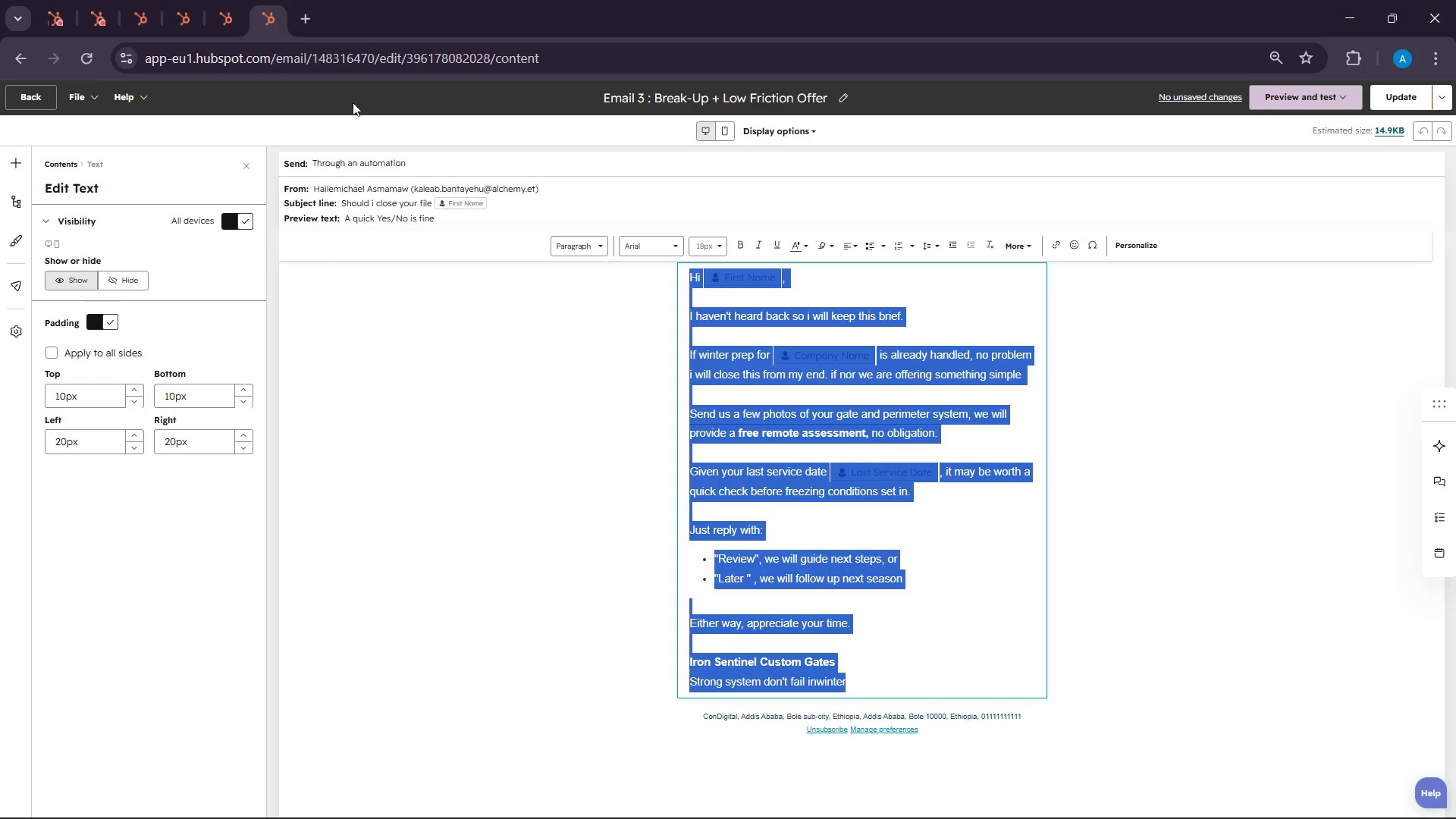 
left_click([501, 485])
 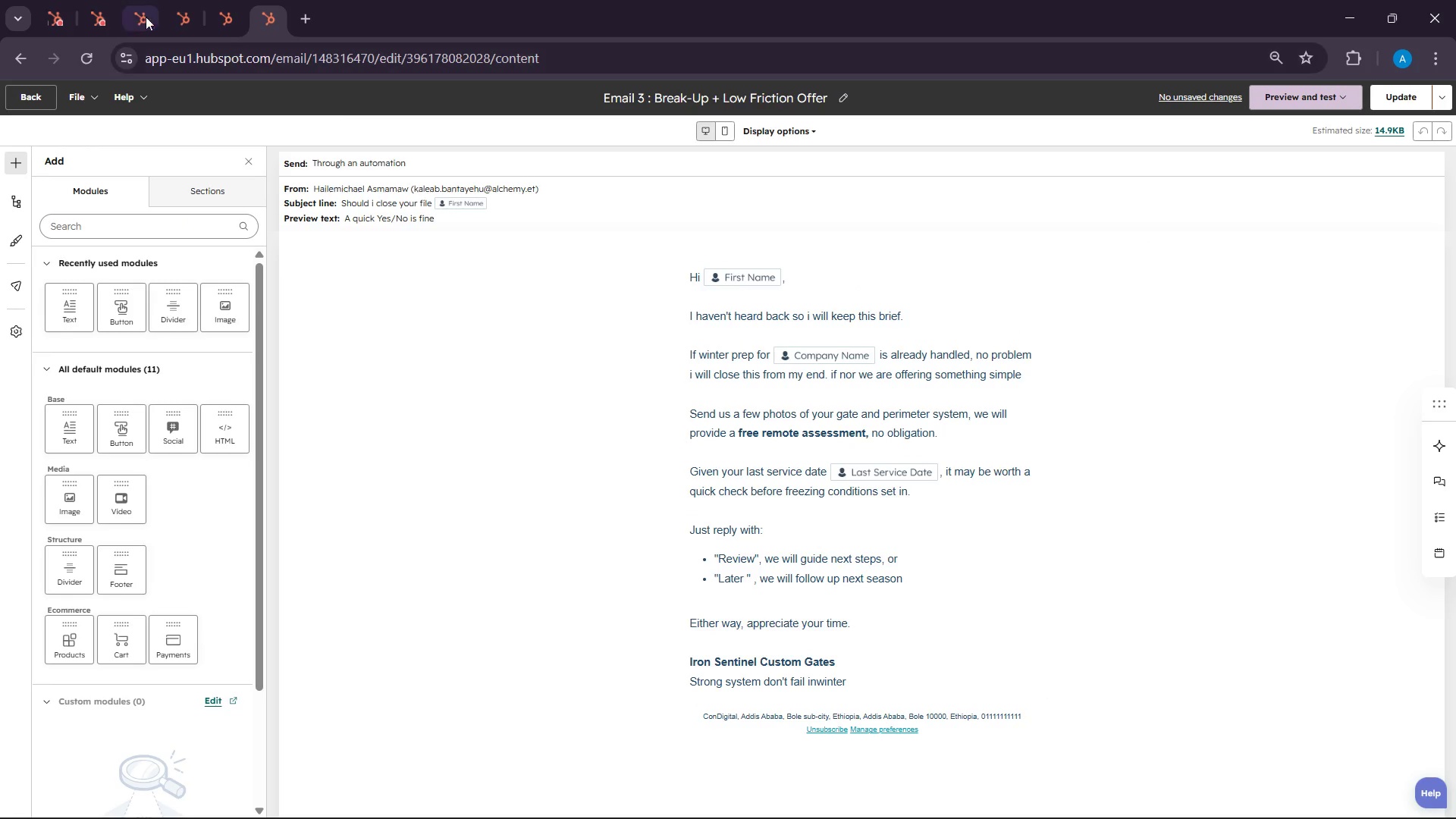 
left_click([56, 0])
 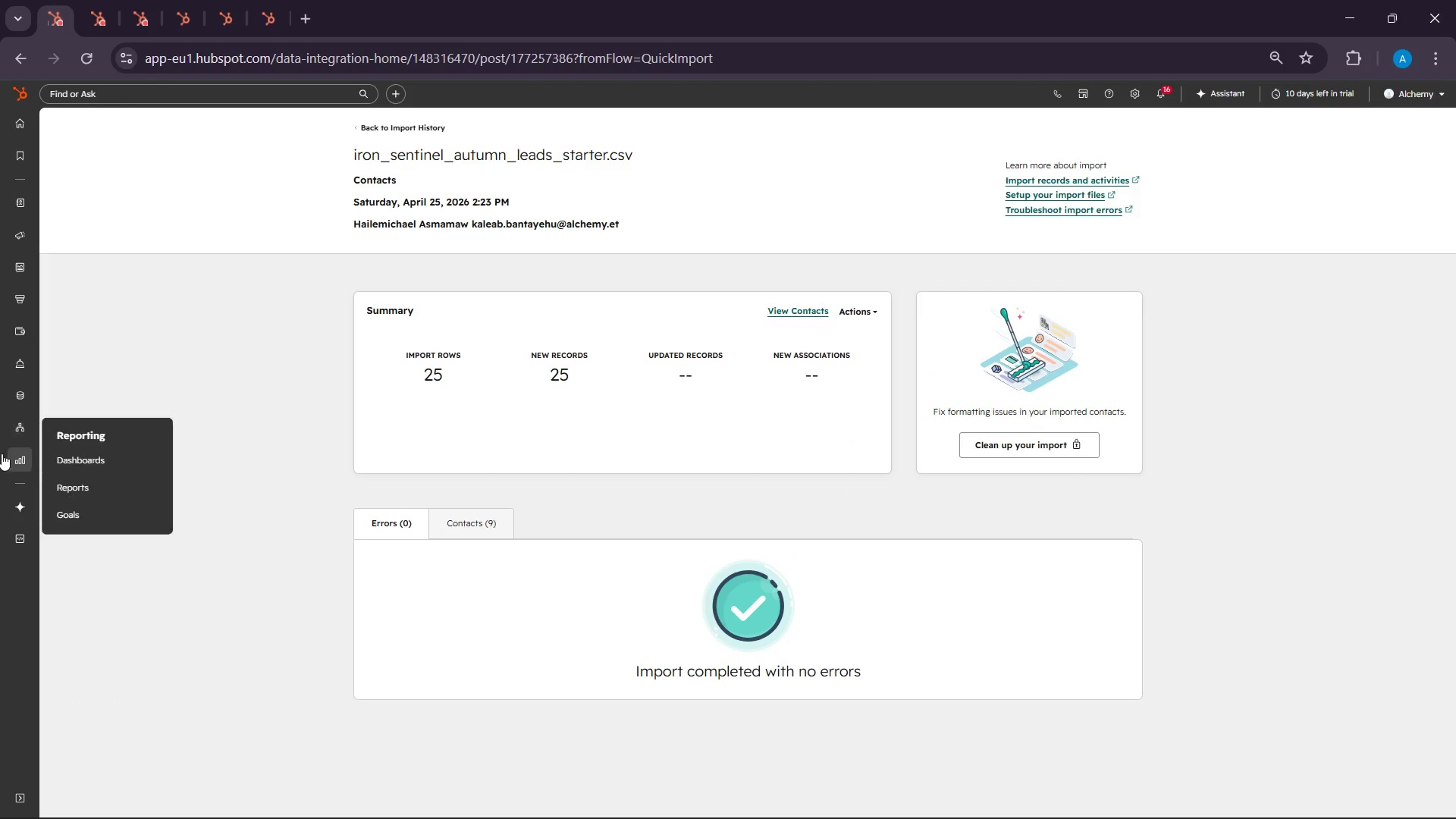 
left_click([80, 494])
 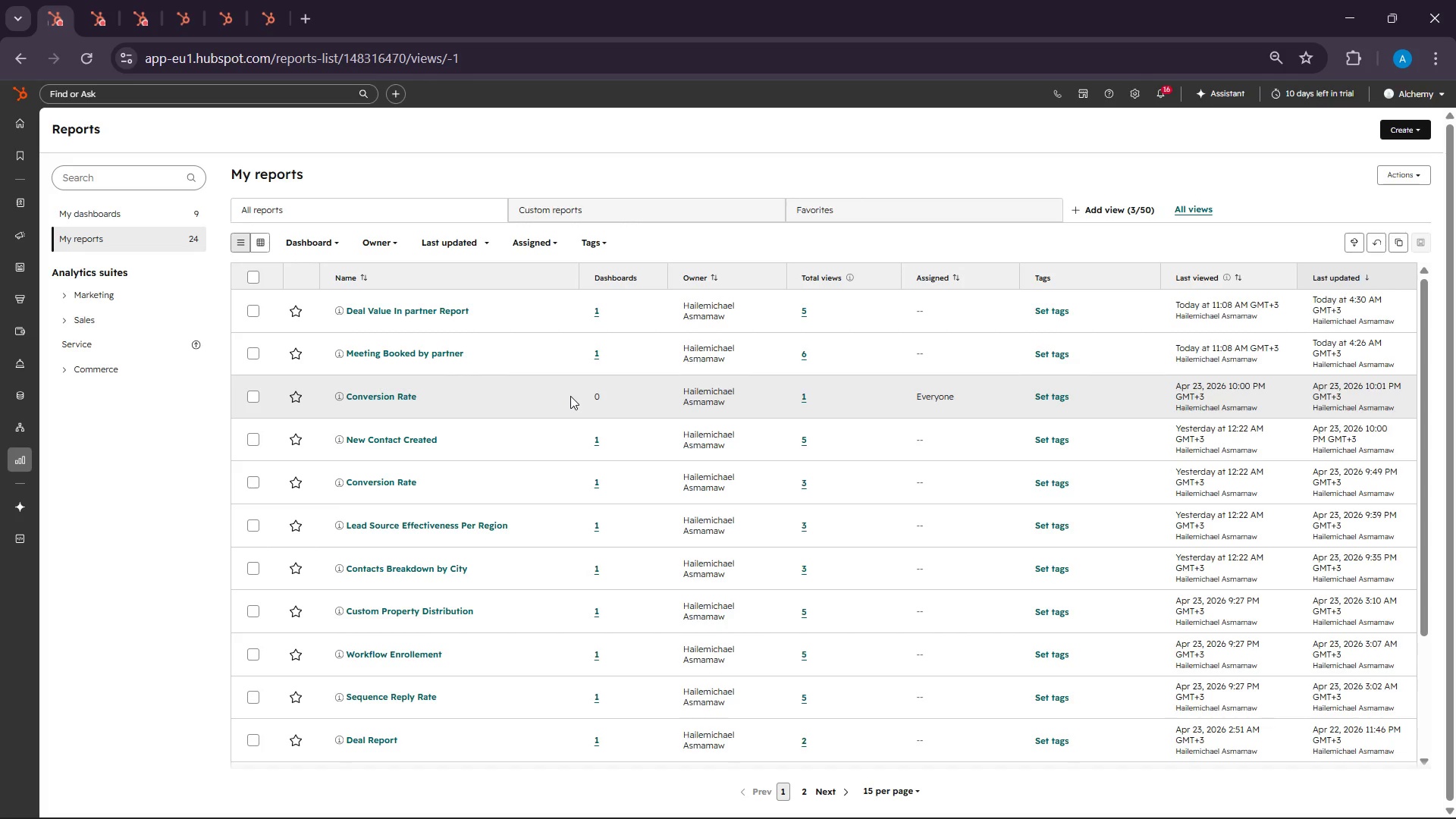 
wait(76.61)
 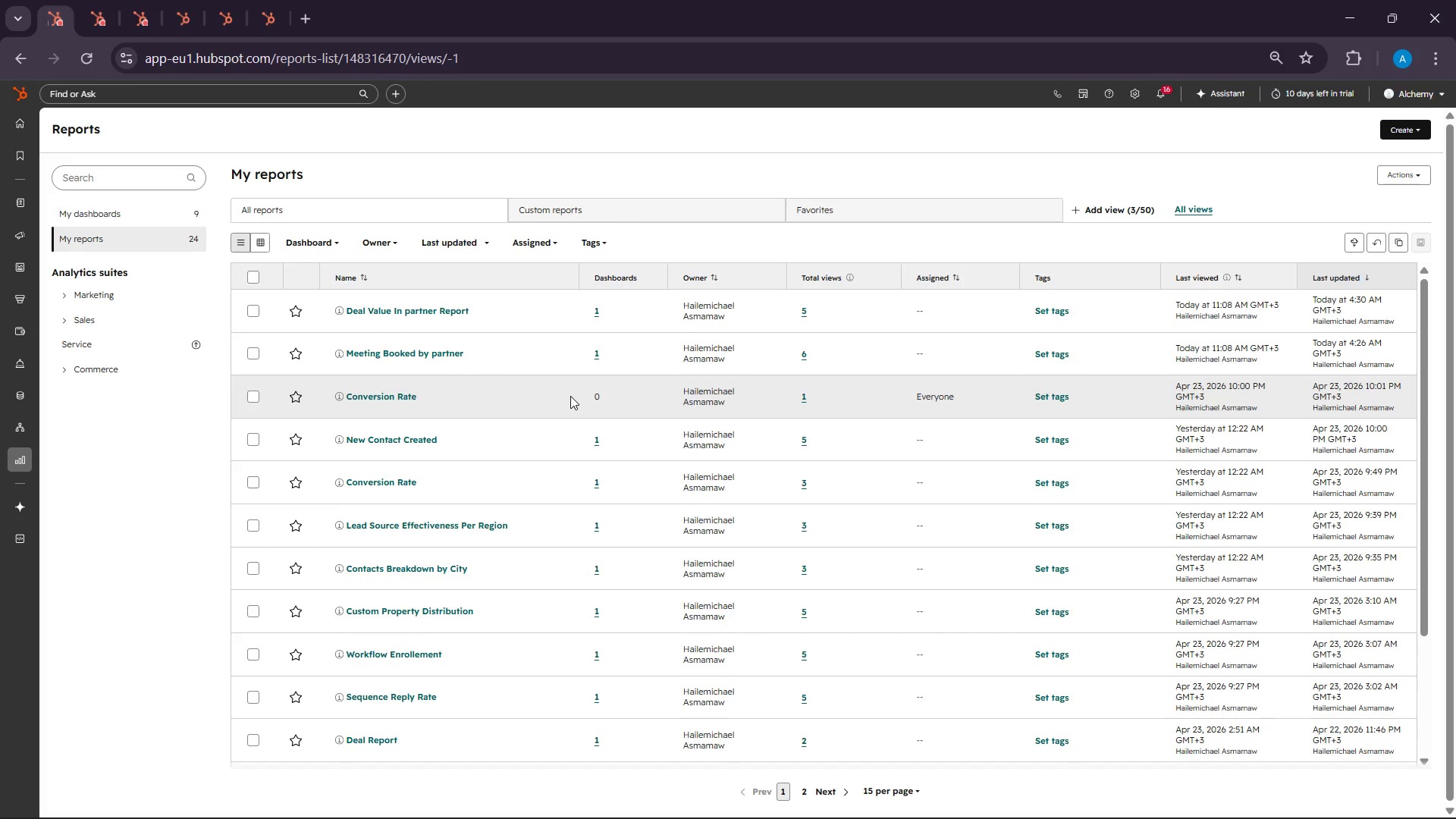 
left_click([1387, 162])
 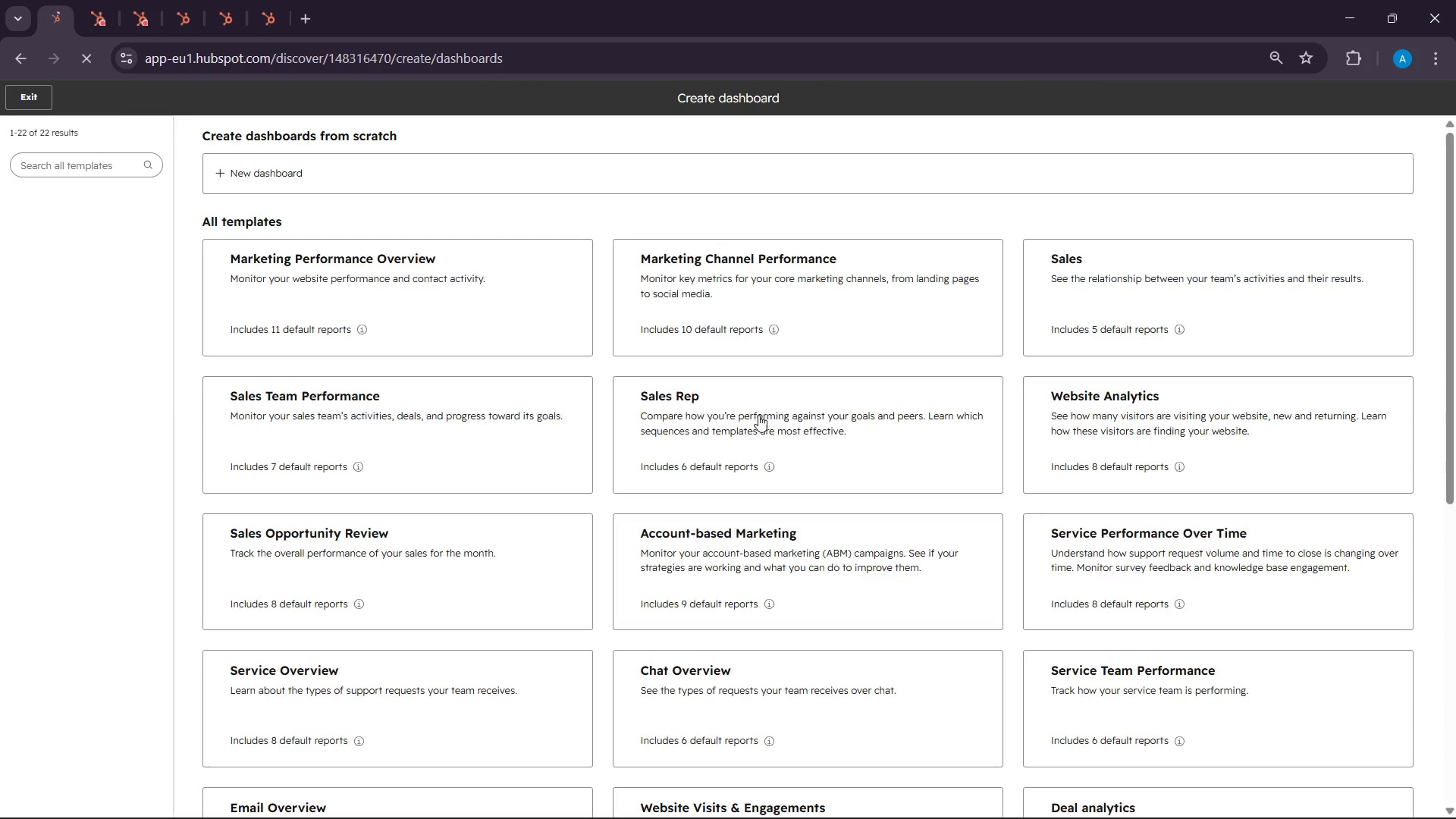 
left_click([551, 195])
 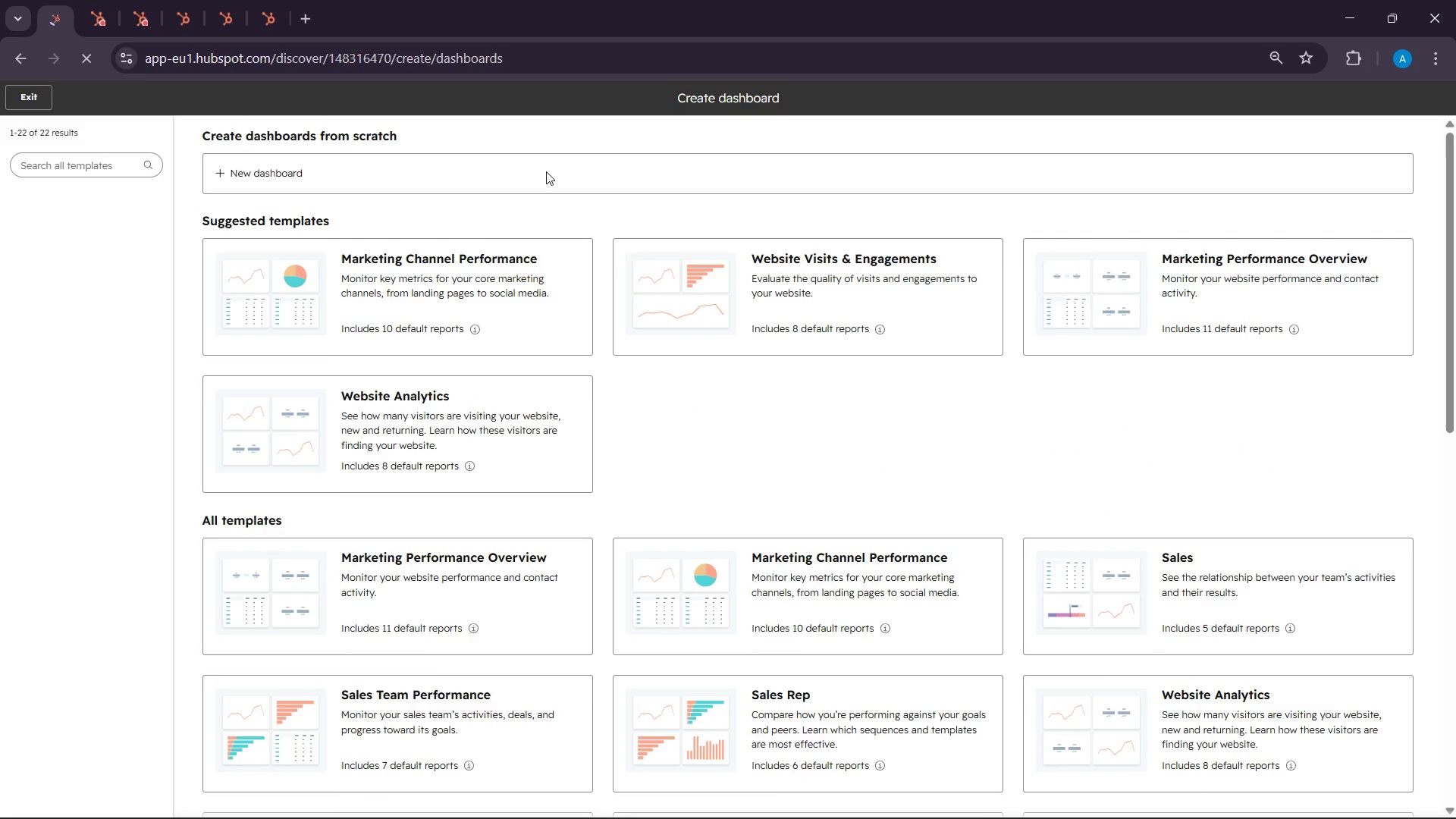 
left_click([546, 169])
 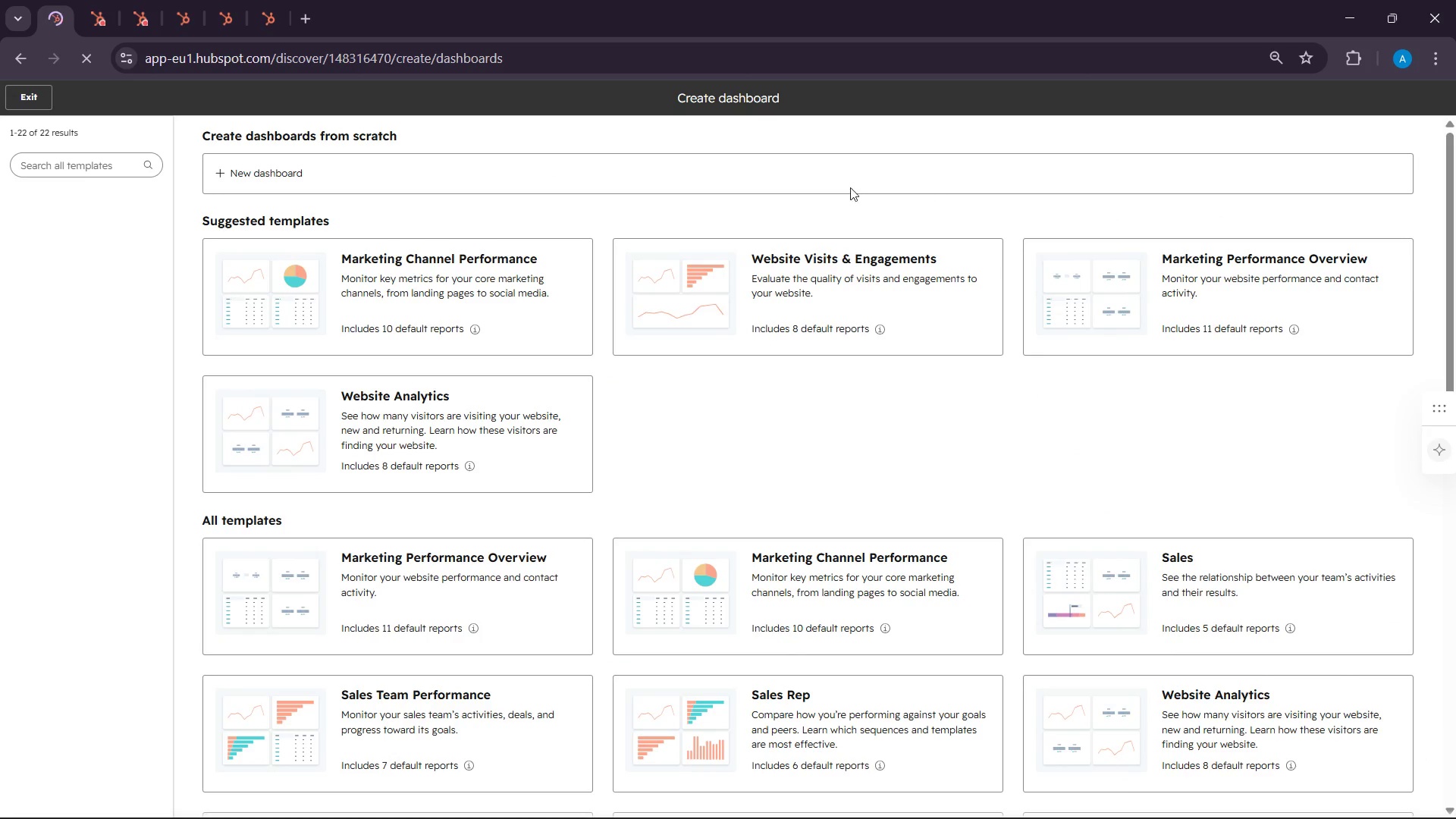 
left_click([724, 172])
 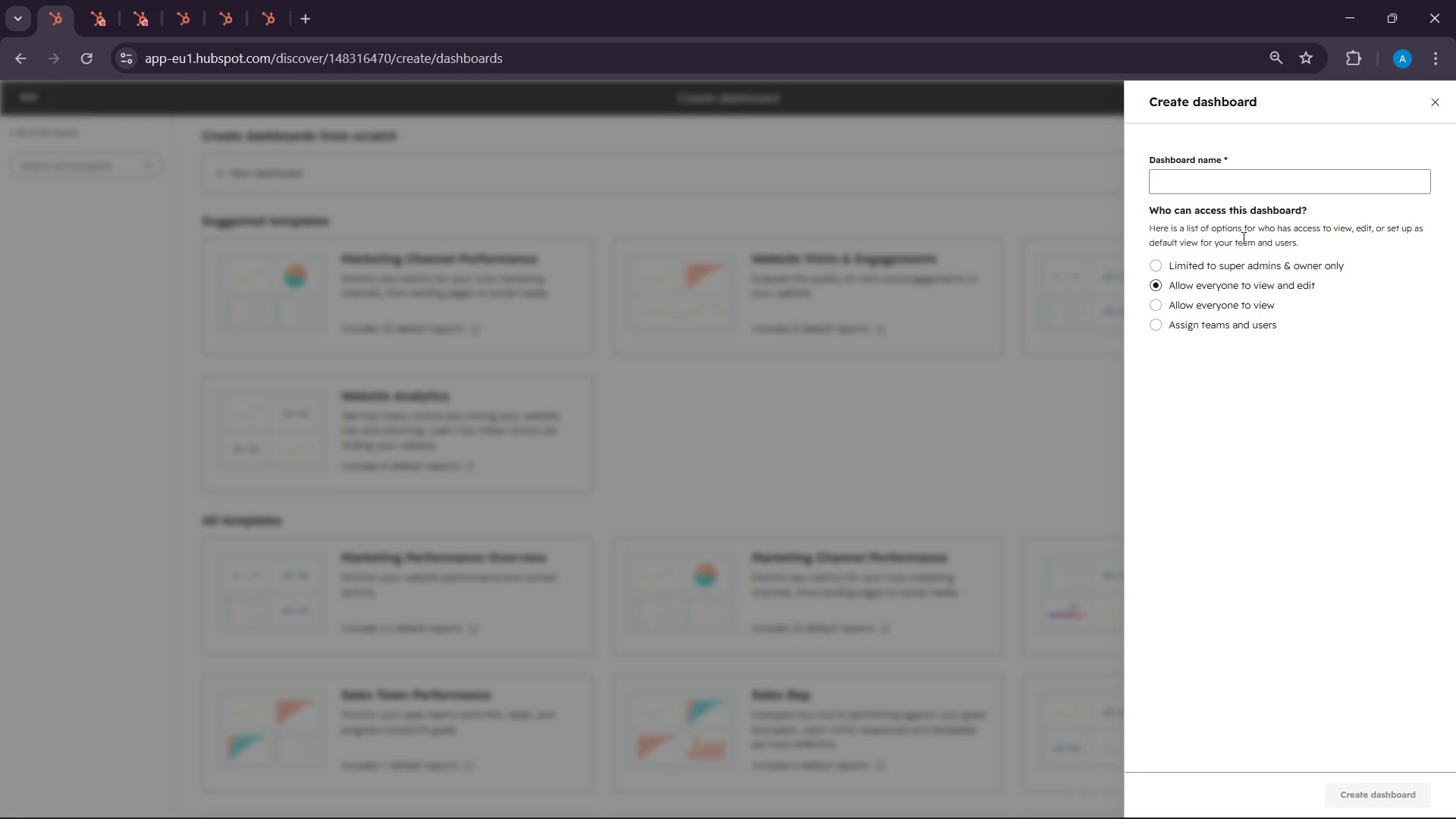 
left_click([1220, 187])
 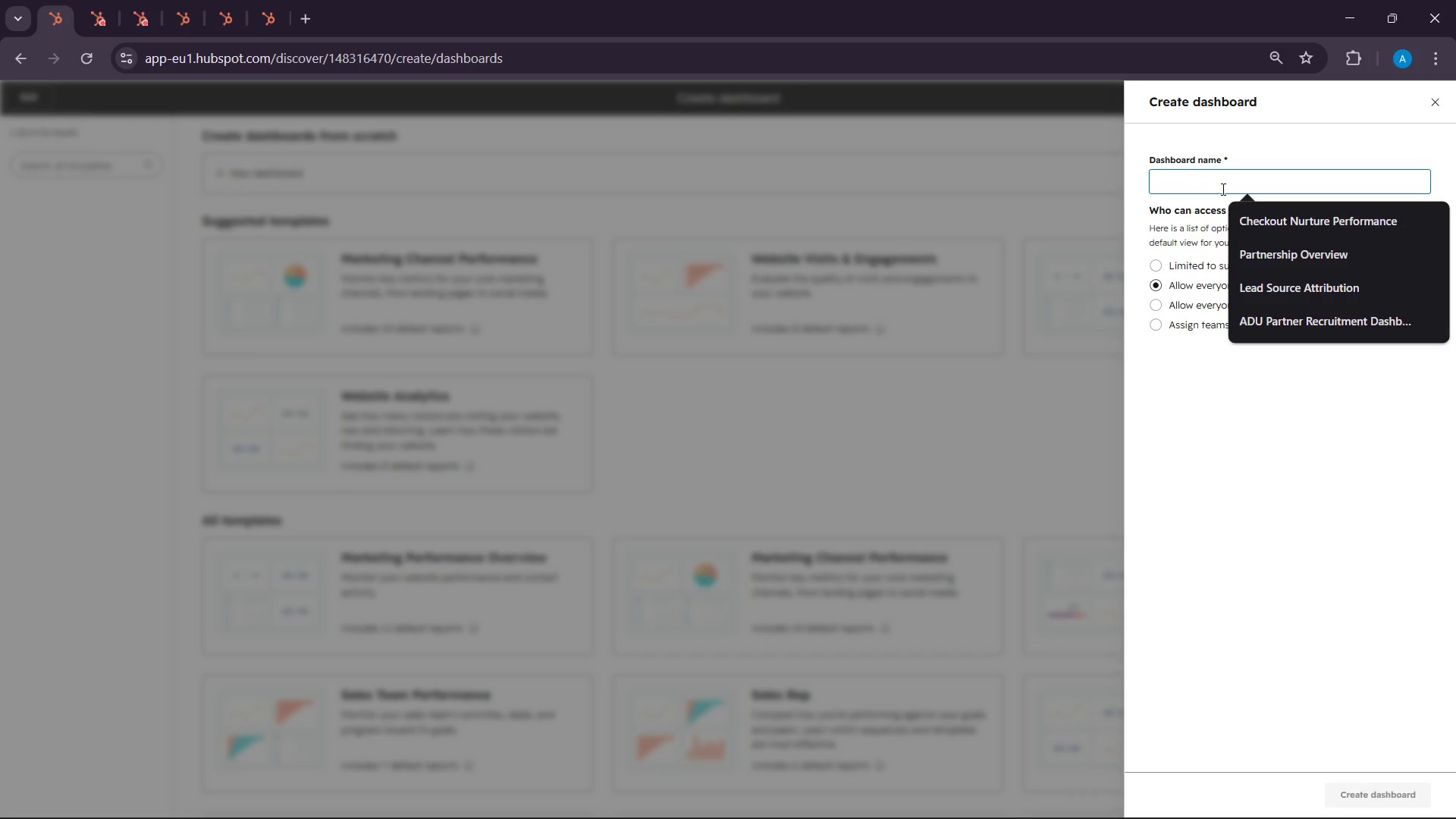 
hold_key(key=ShiftLeft, duration=0.52)
 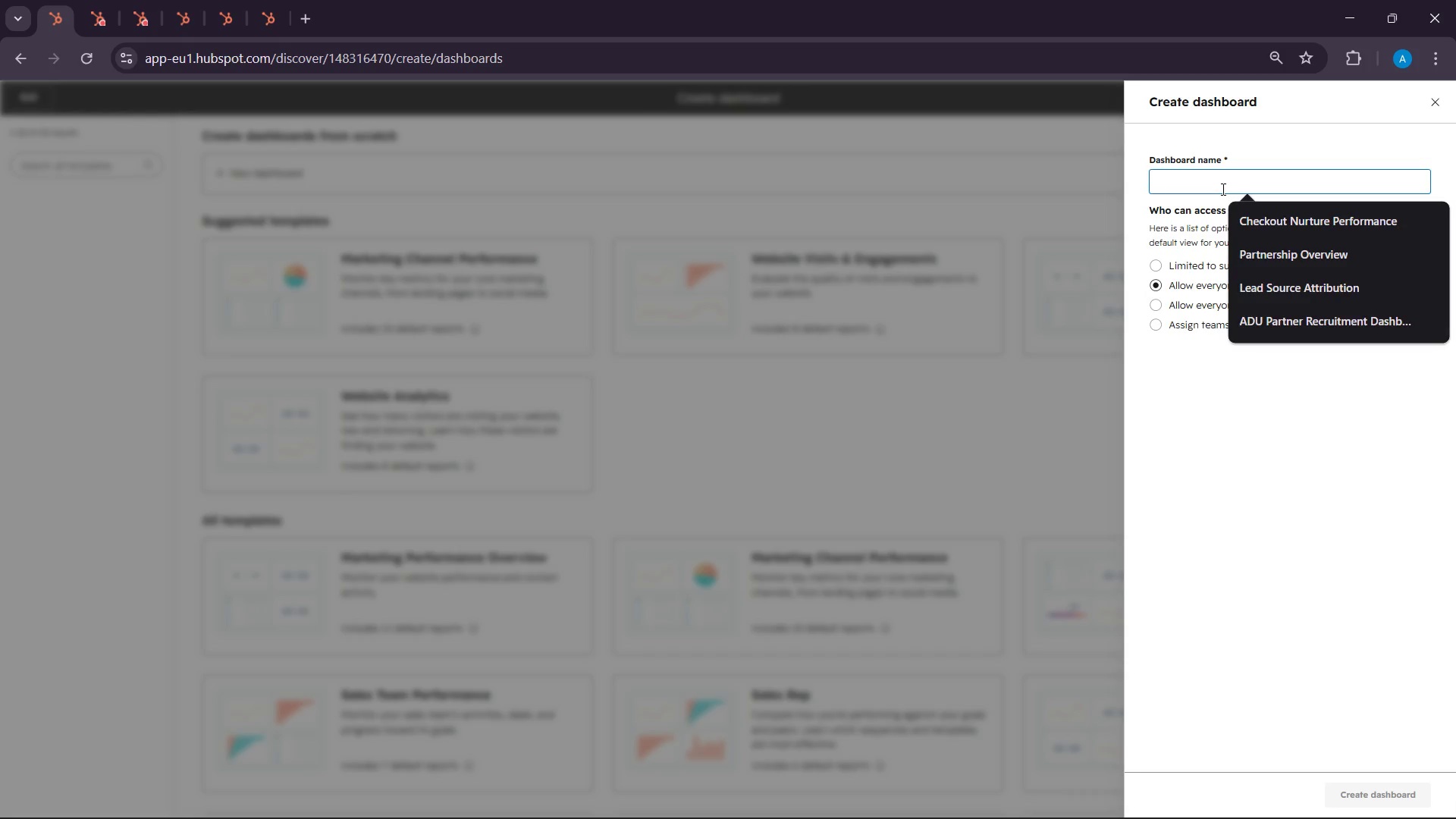 
type(Autumn Integrity Check)
 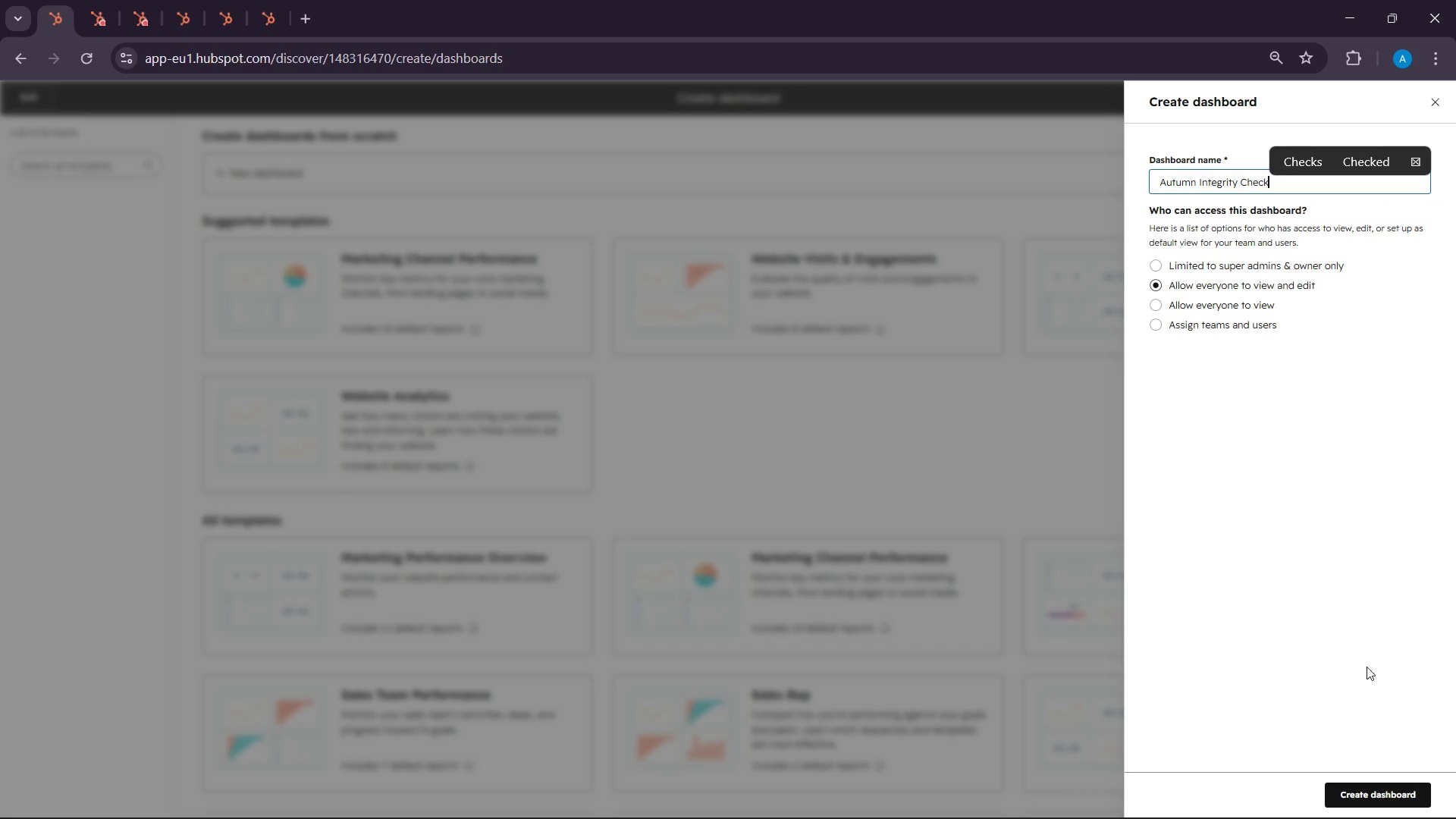 
left_click([1373, 808])
 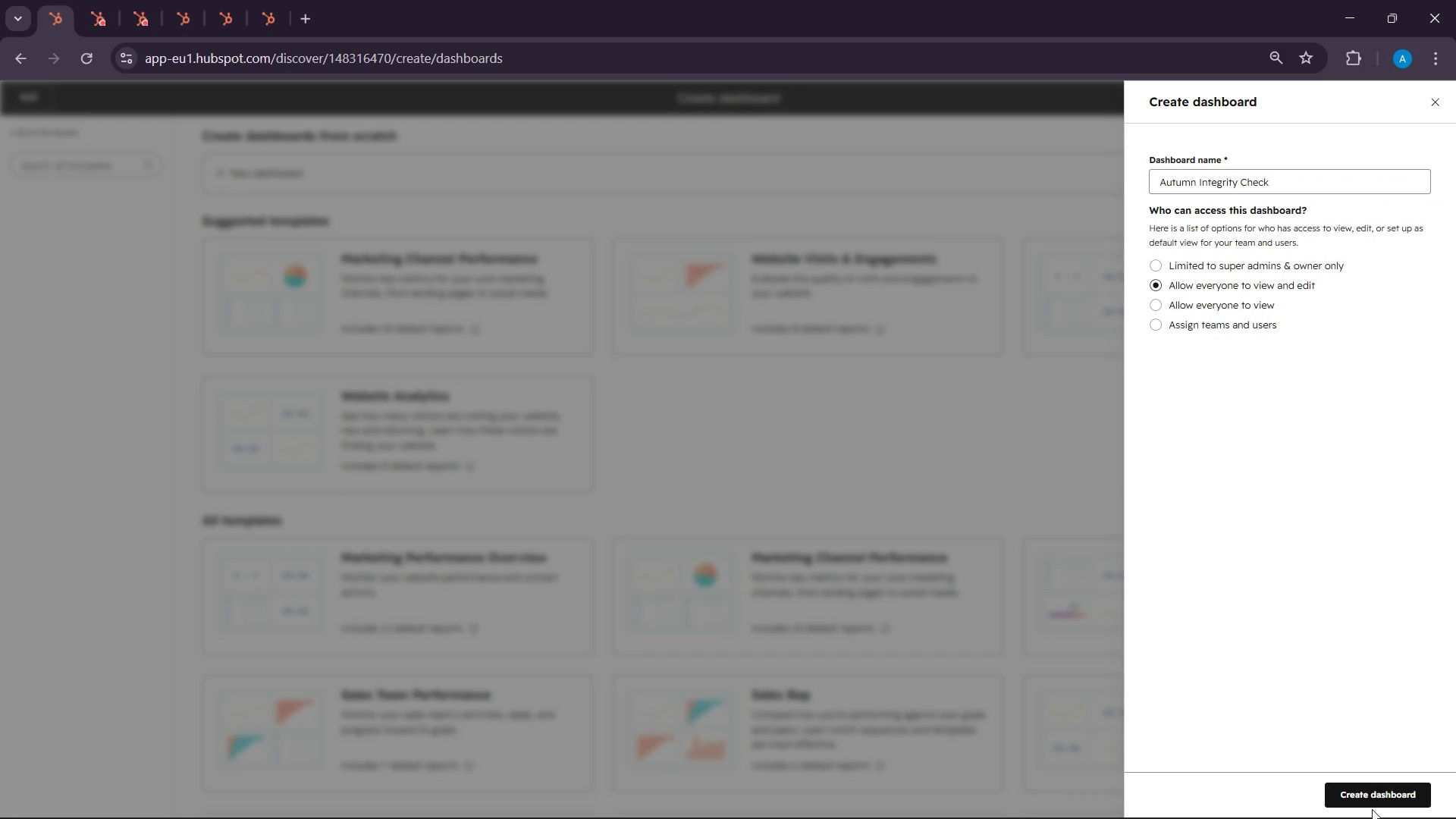 
left_click([1372, 809])
 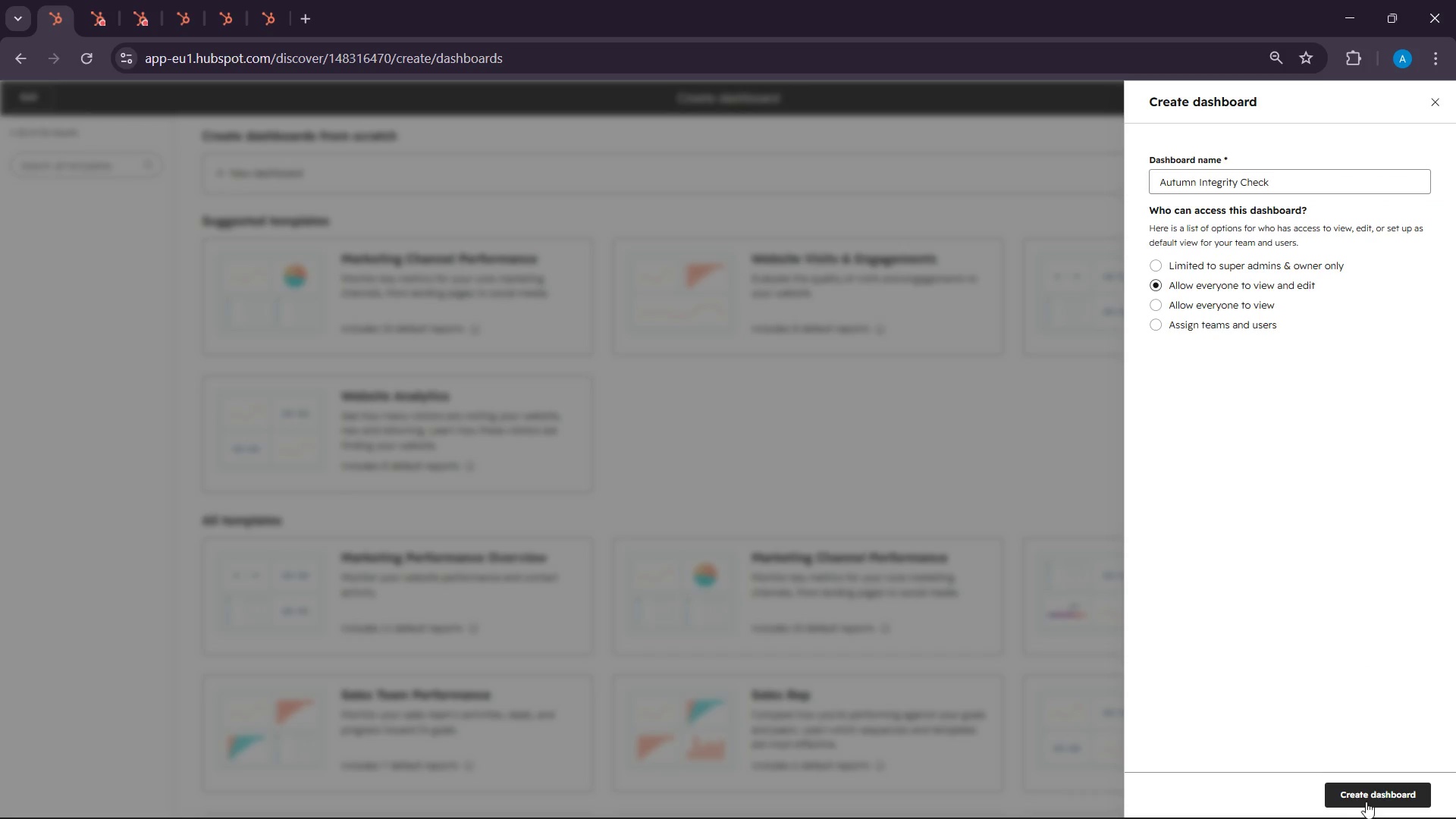 
left_click([1364, 800])
 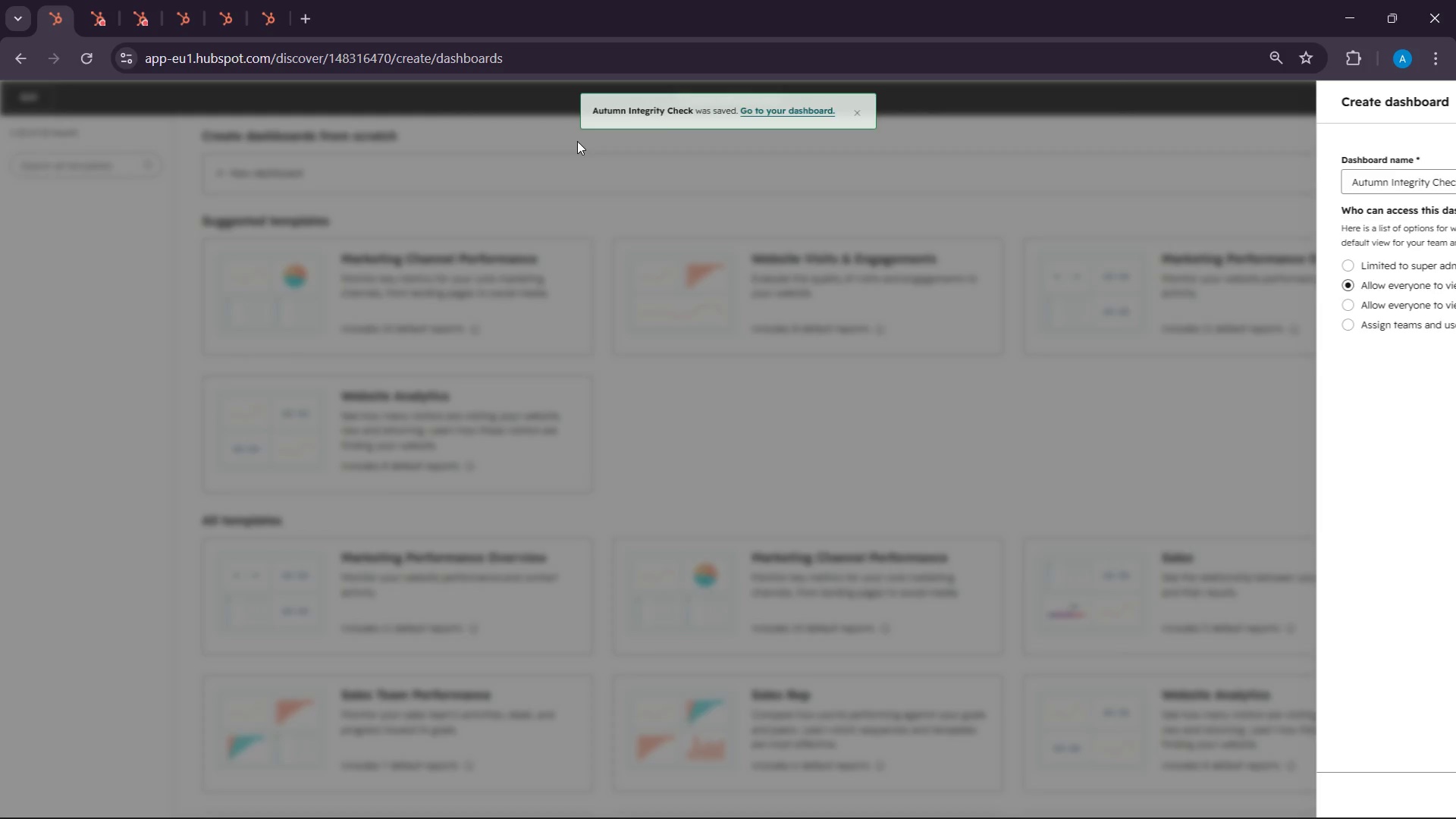 
left_click([763, 106])
 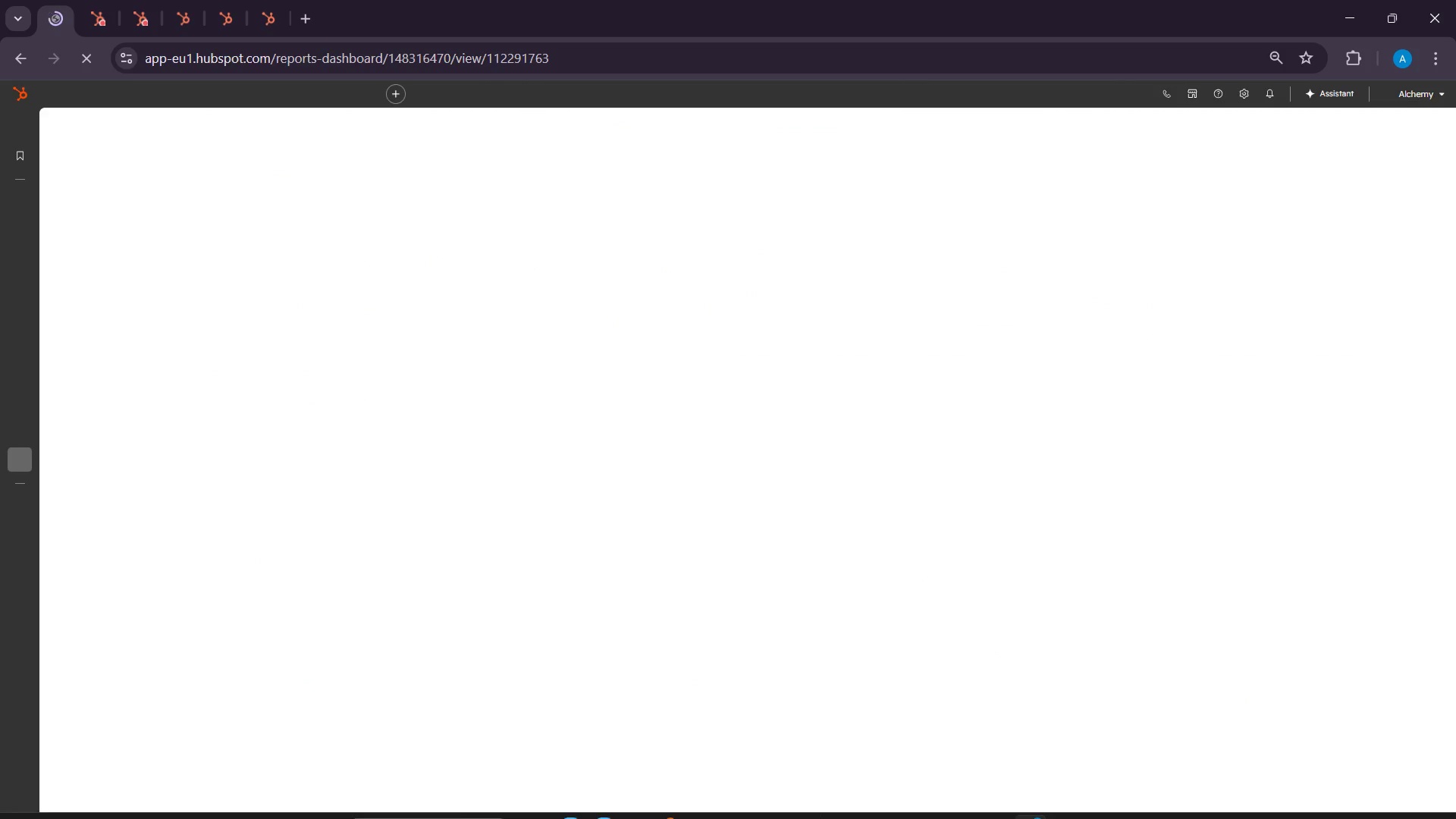 
left_click([898, 801])